 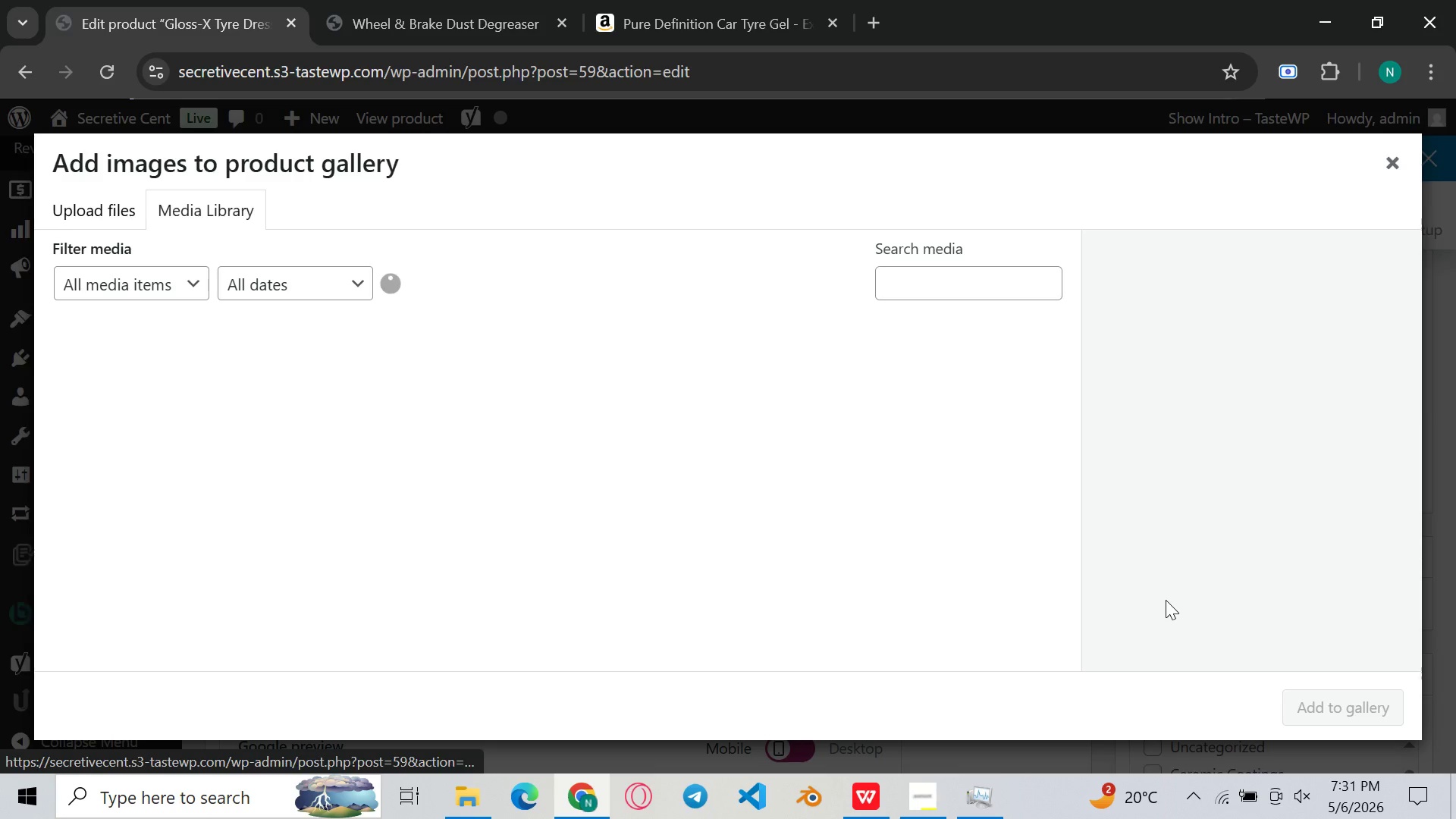 
left_click([103, 201])
 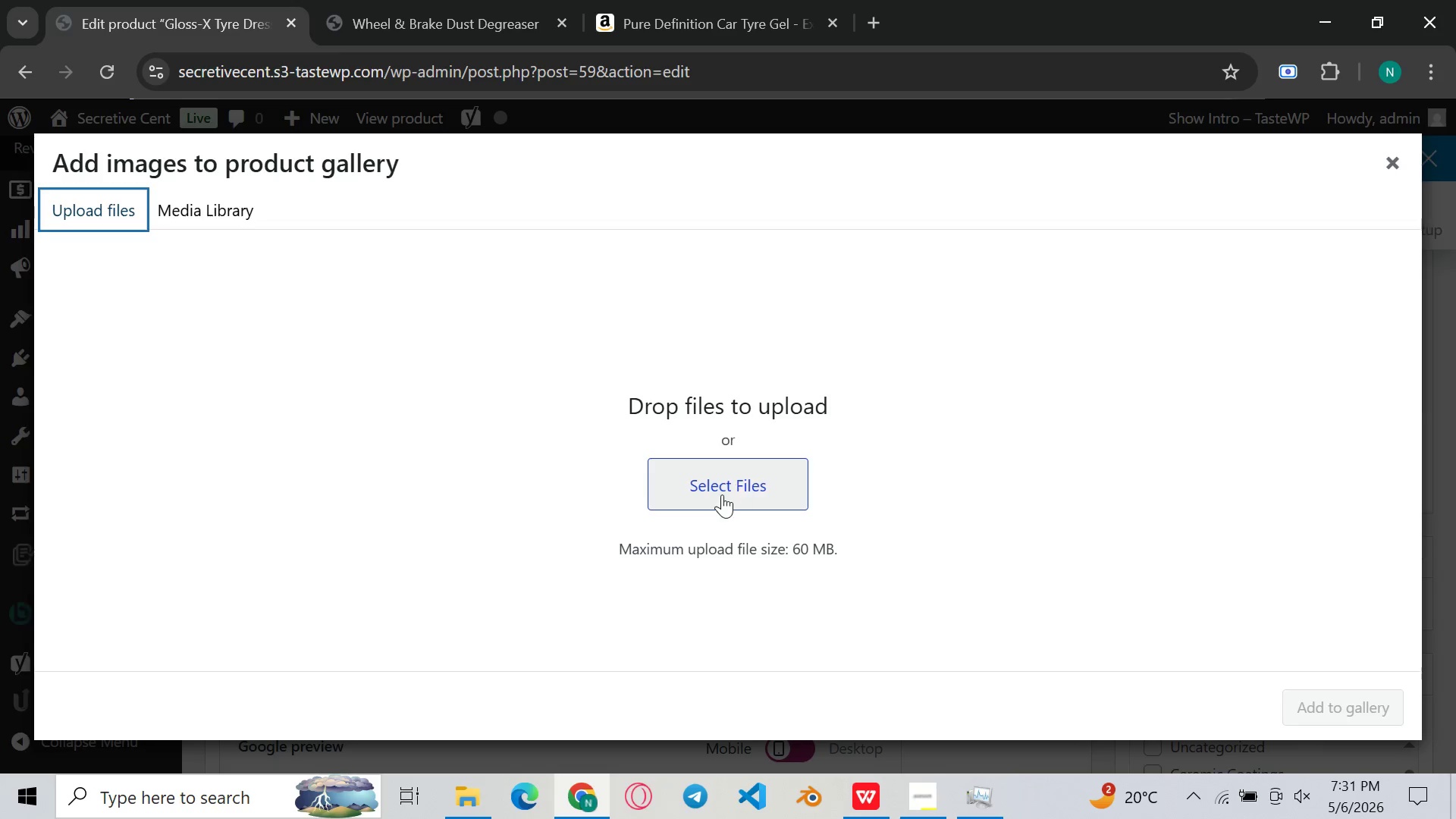 
left_click([722, 494])
 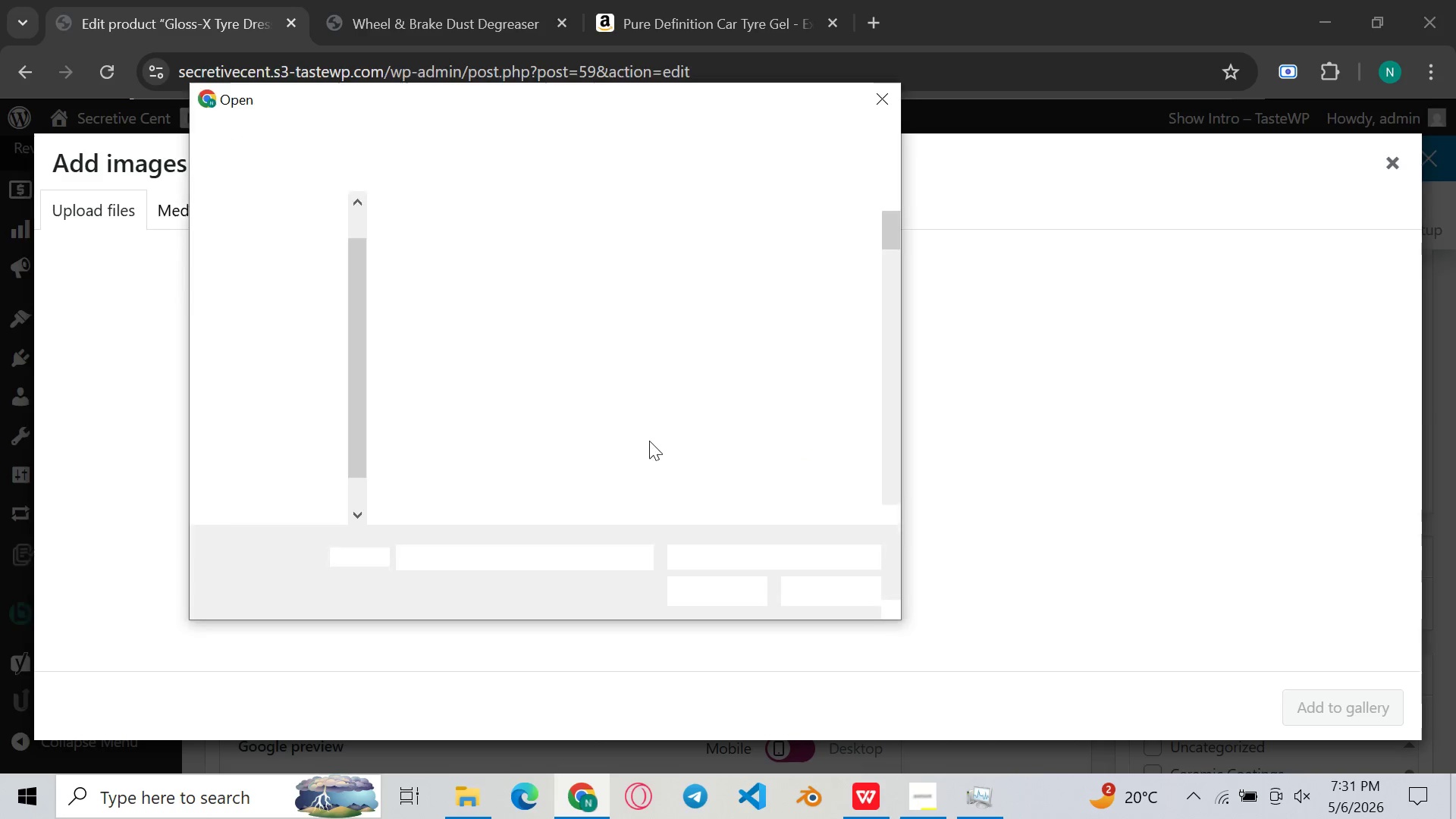 
scroll: coordinate [608, 370], scroll_direction: down, amount: 69.0
 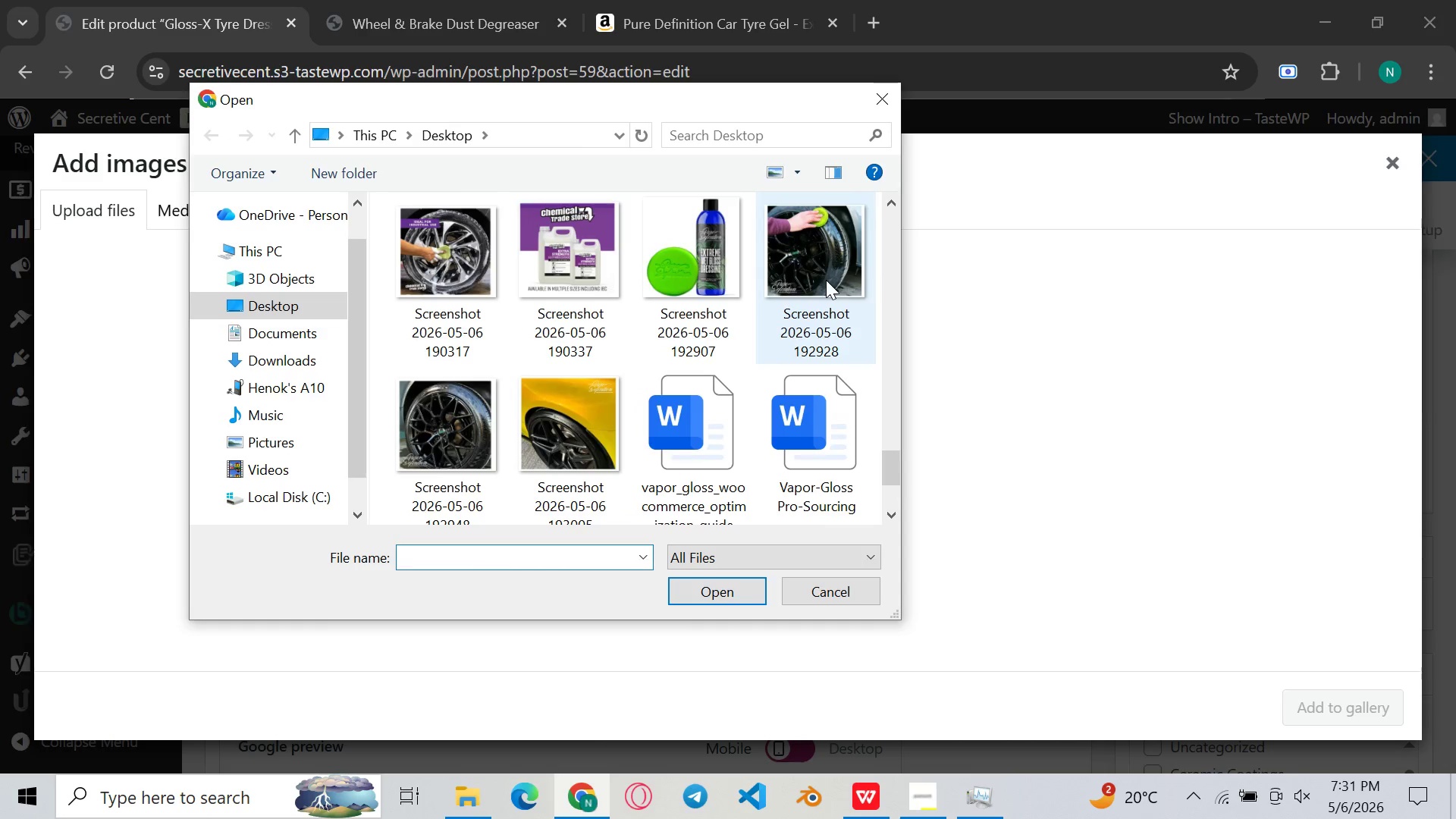 
double_click([826, 280])
 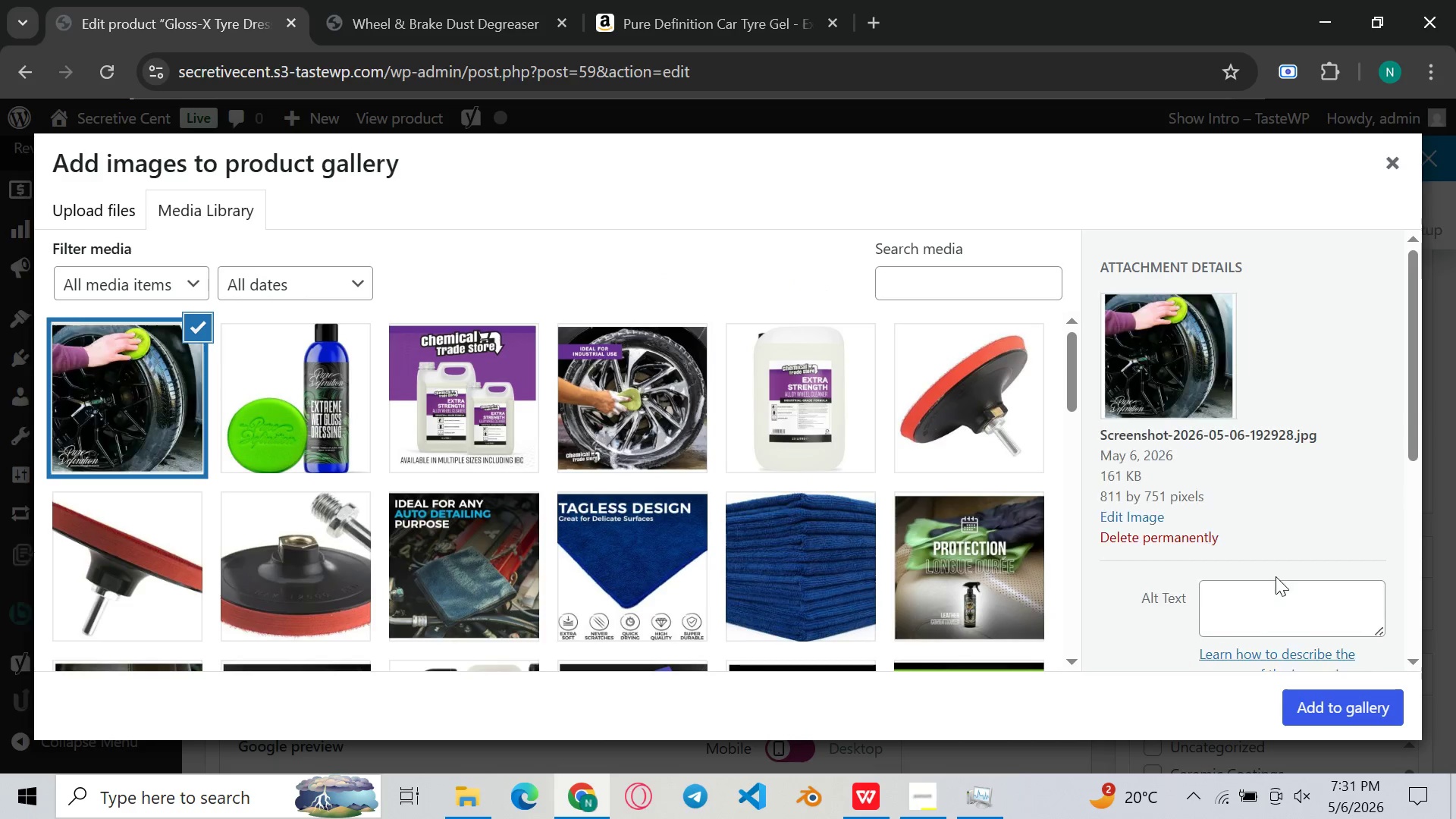 
left_click([1250, 602])
 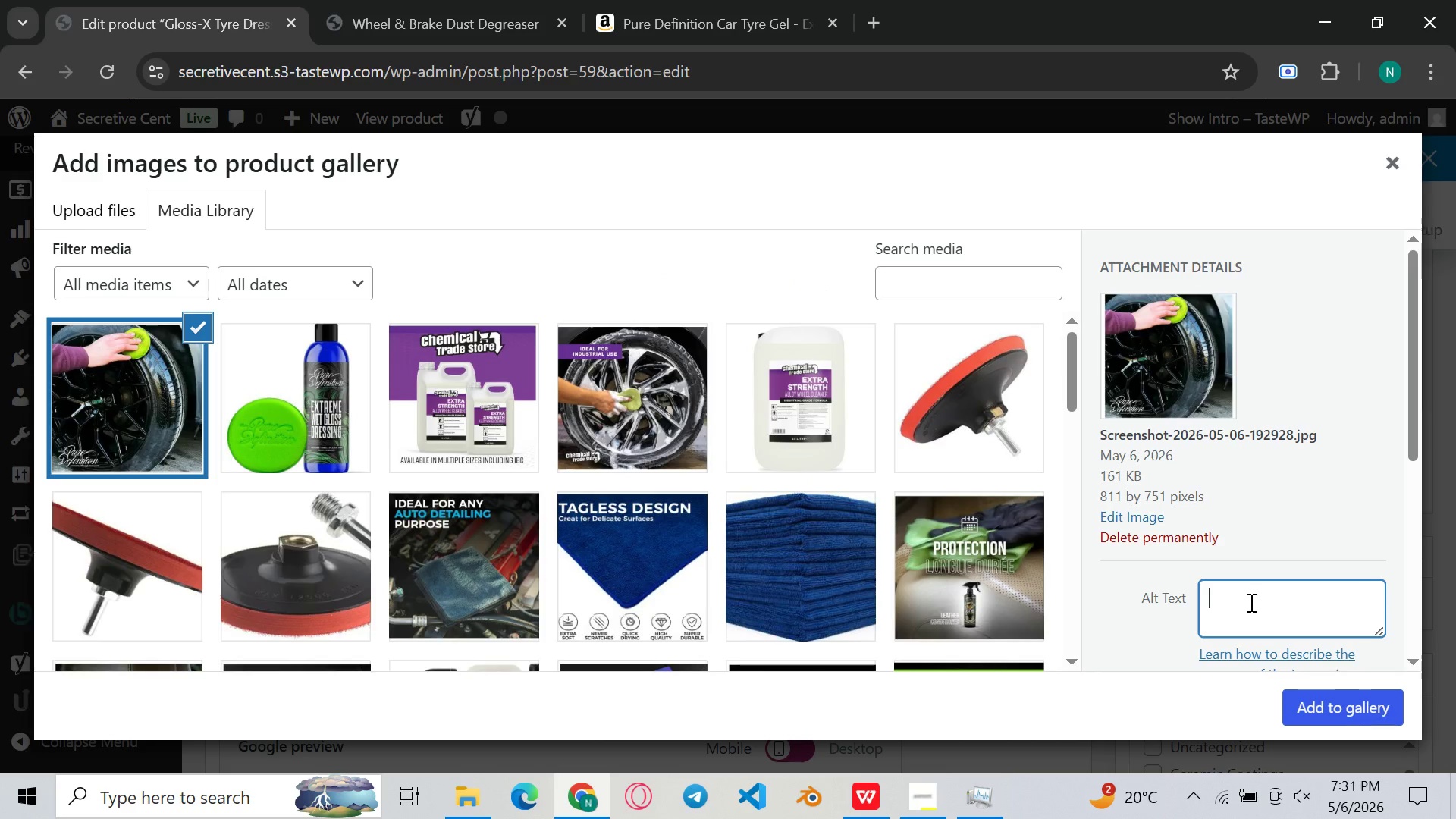 
key(Control+V)
 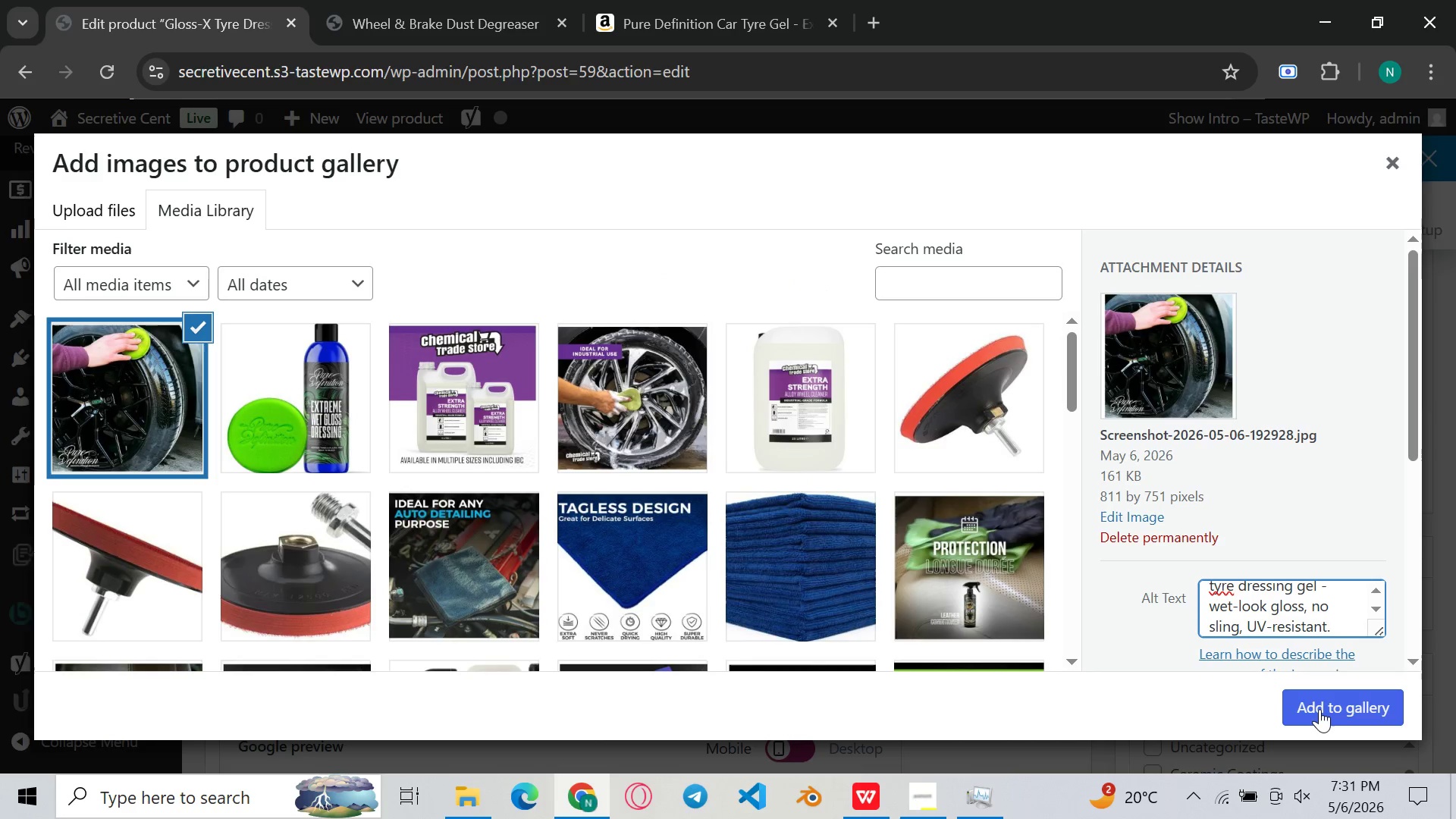 
left_click([1320, 709])
 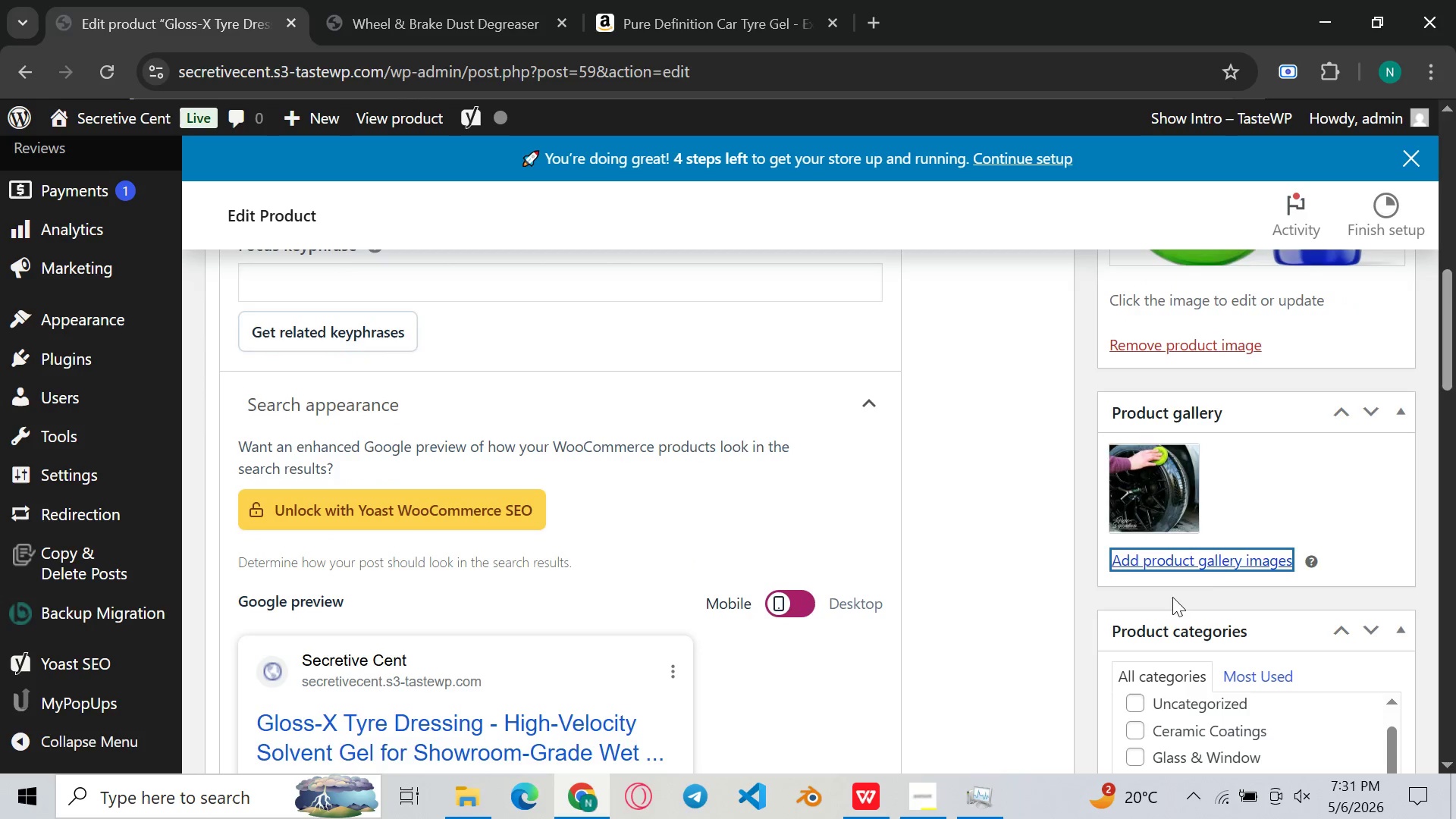 
left_click([1252, 558])
 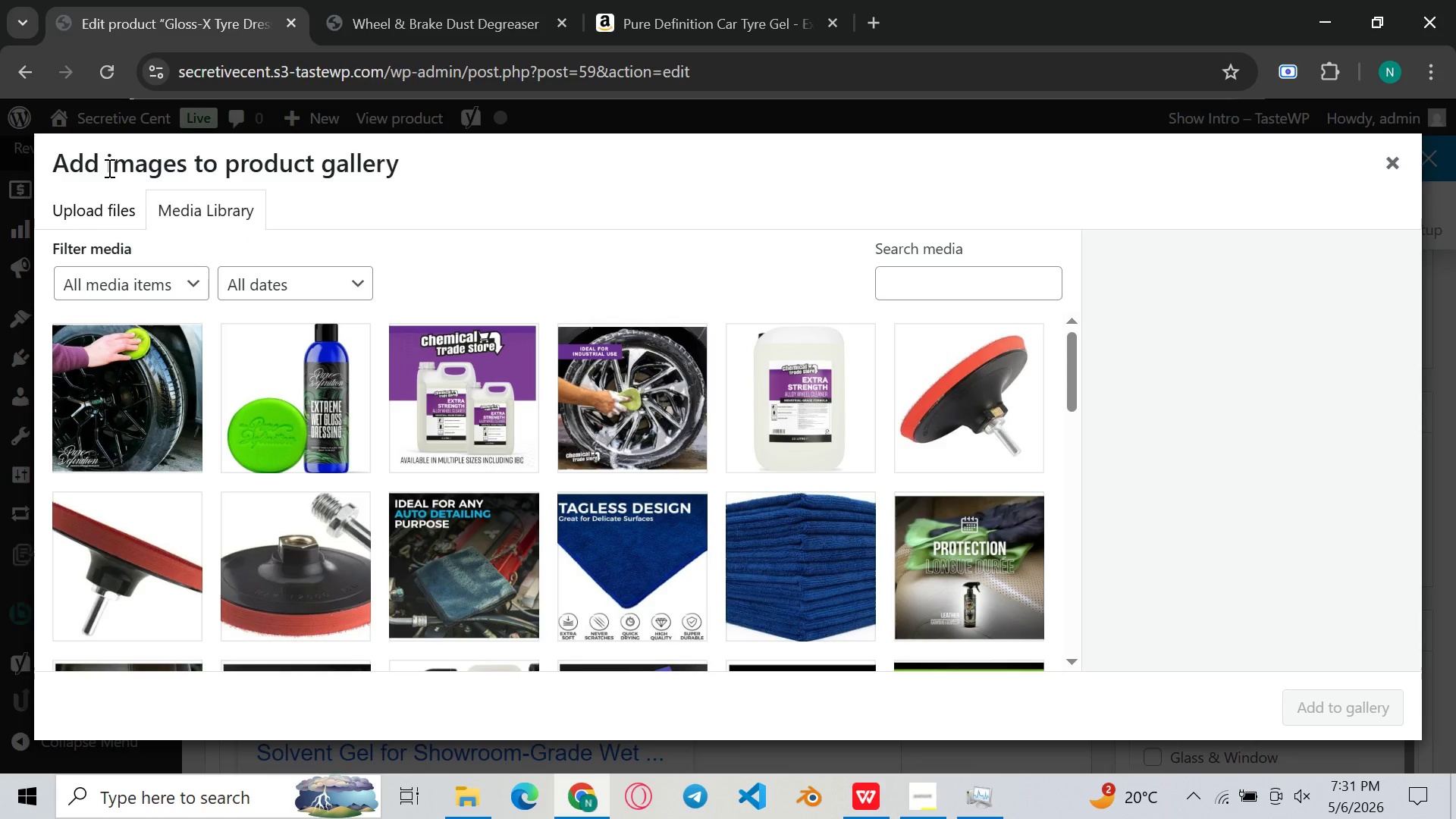 
left_click([74, 201])
 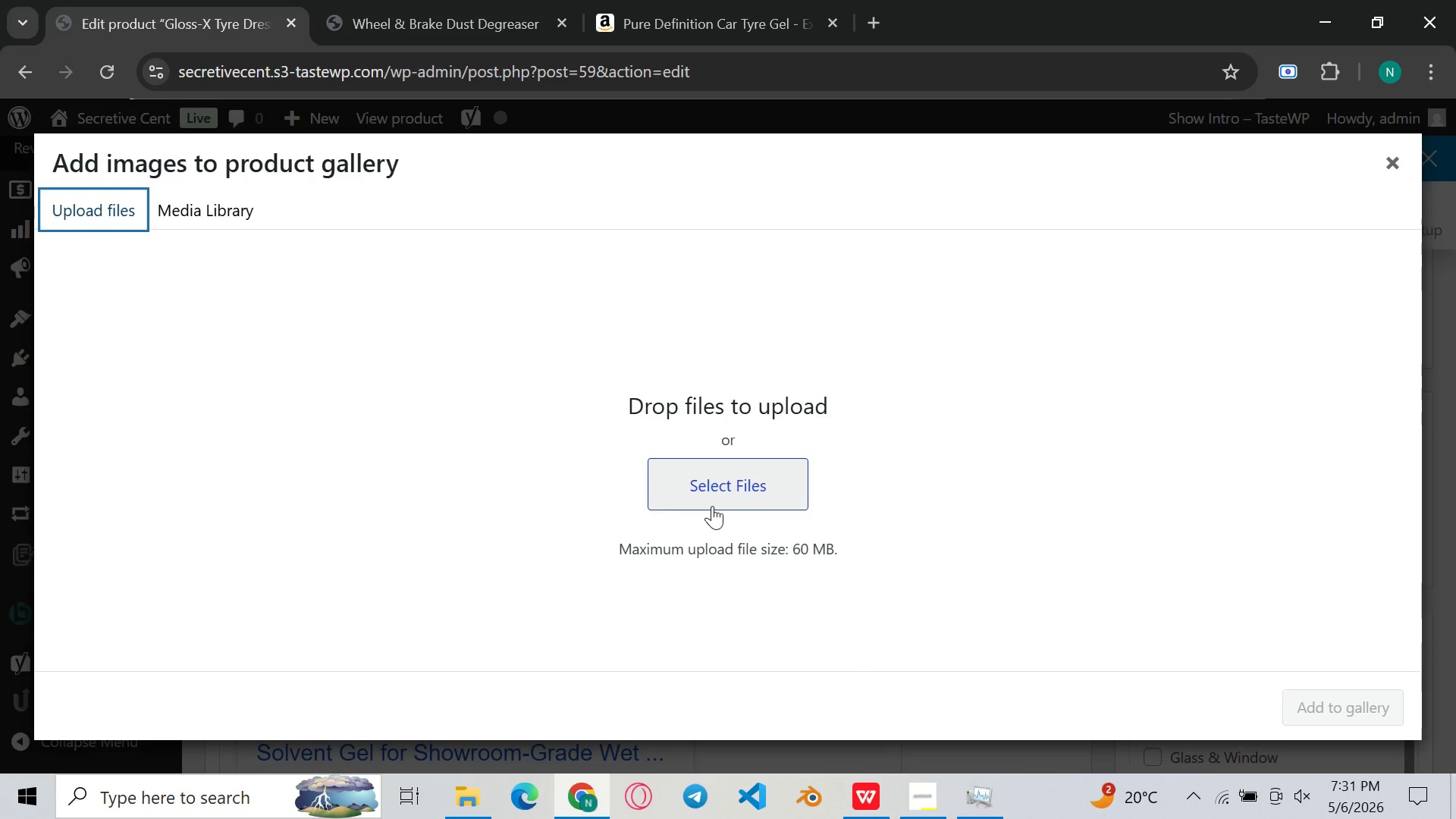 
left_click([712, 506])
 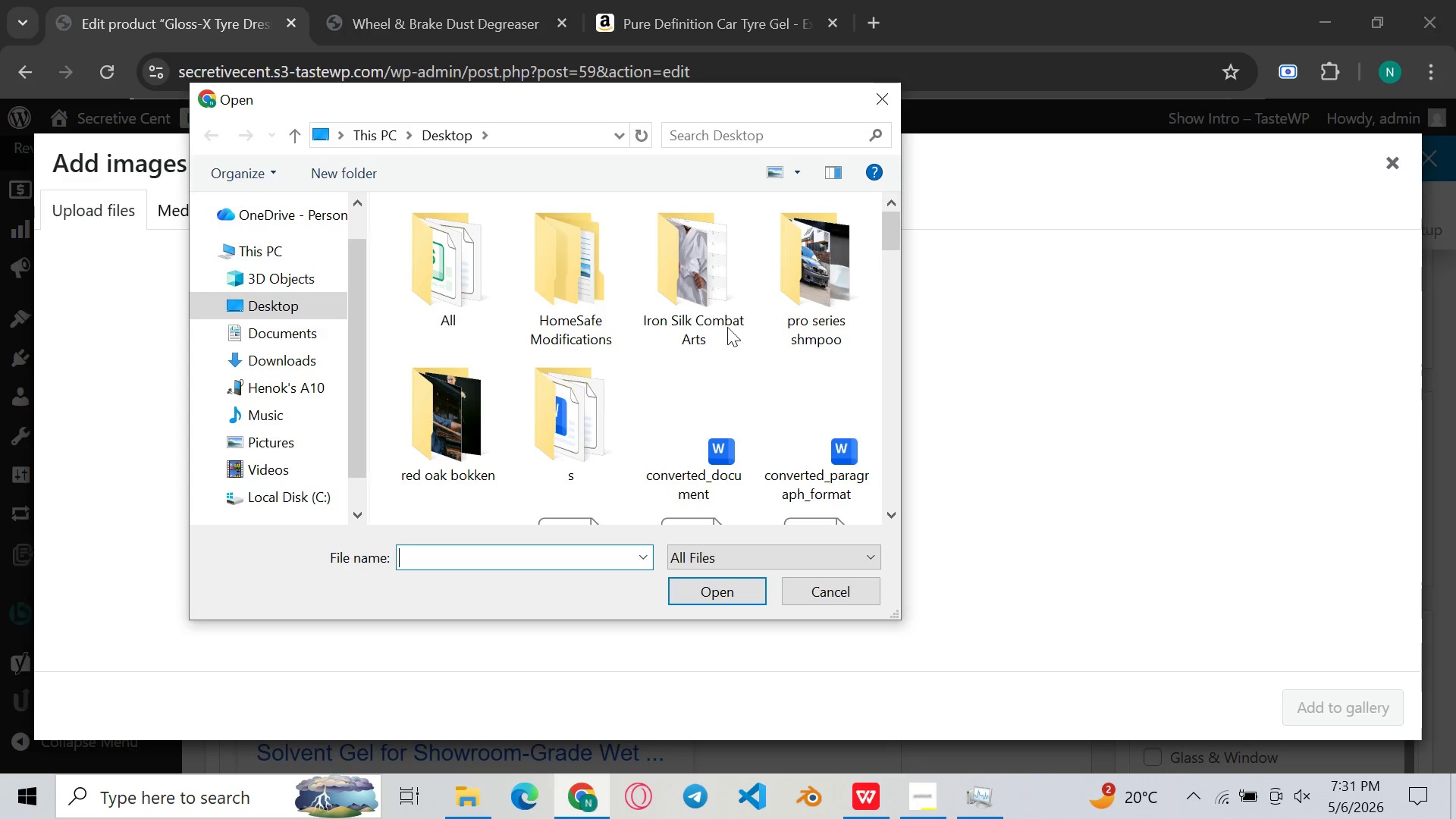 
scroll: coordinate [705, 321], scroll_direction: down, amount: 59.0
 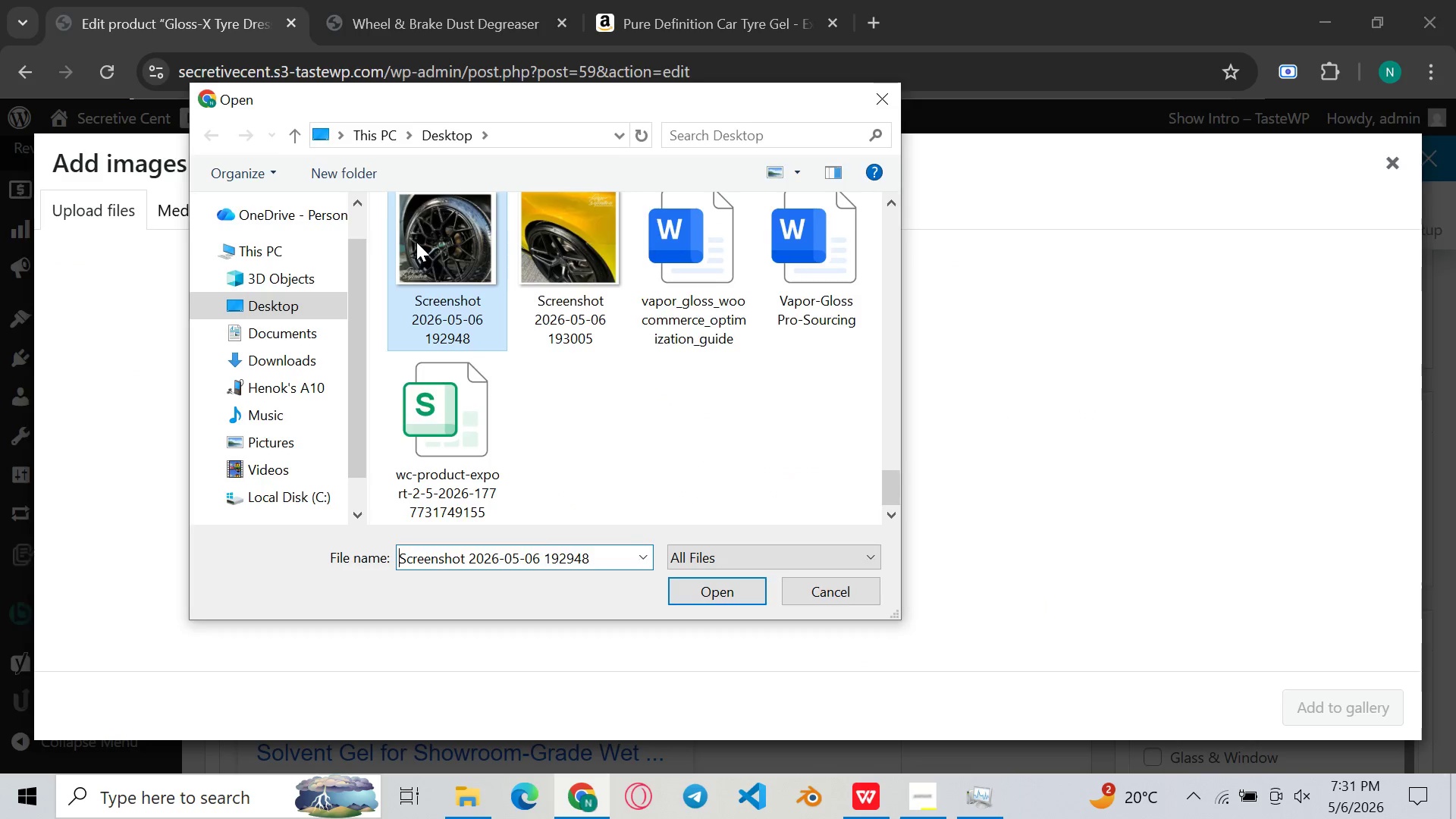 
double_click([416, 242])
 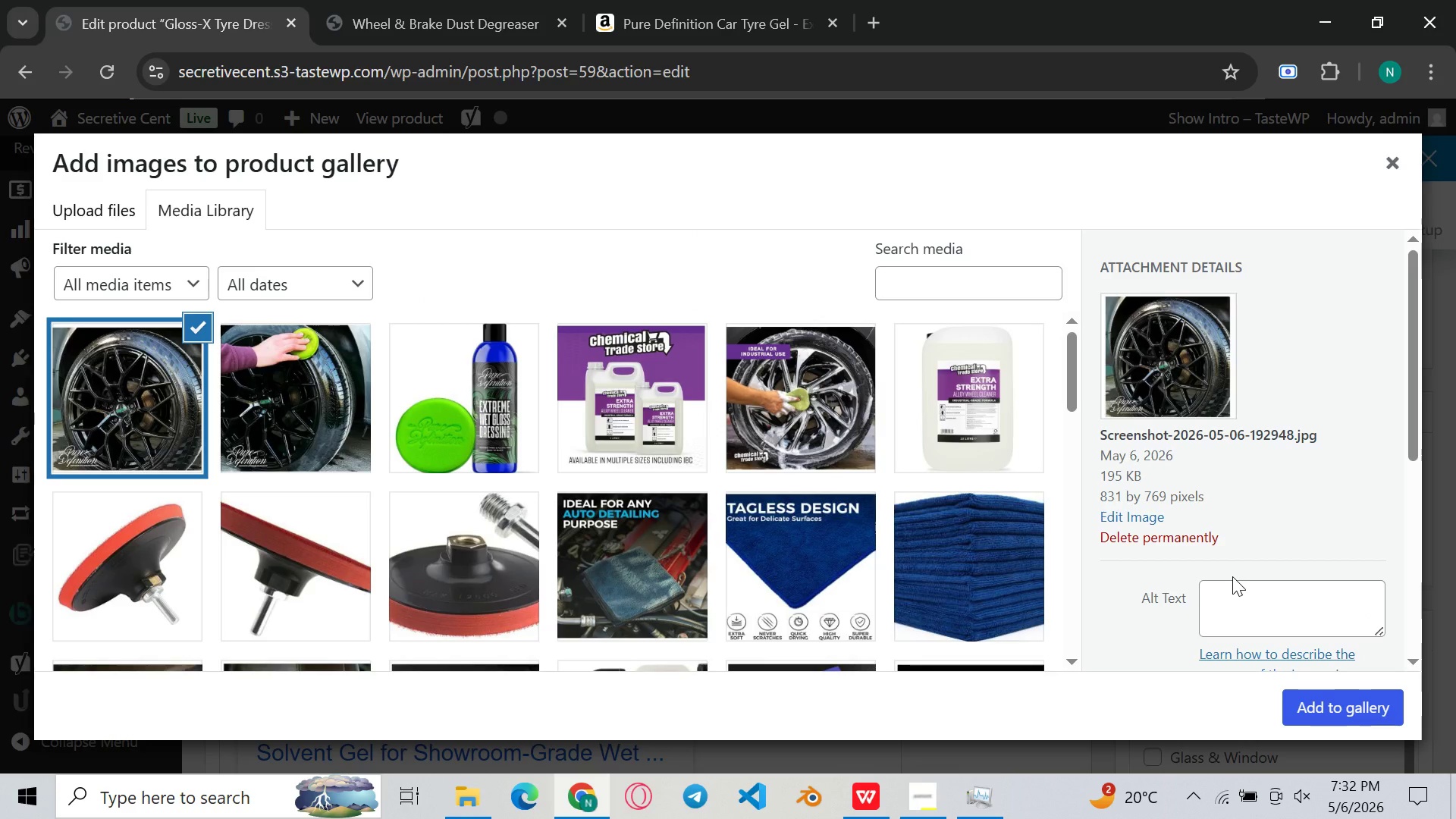 
left_click([1220, 605])
 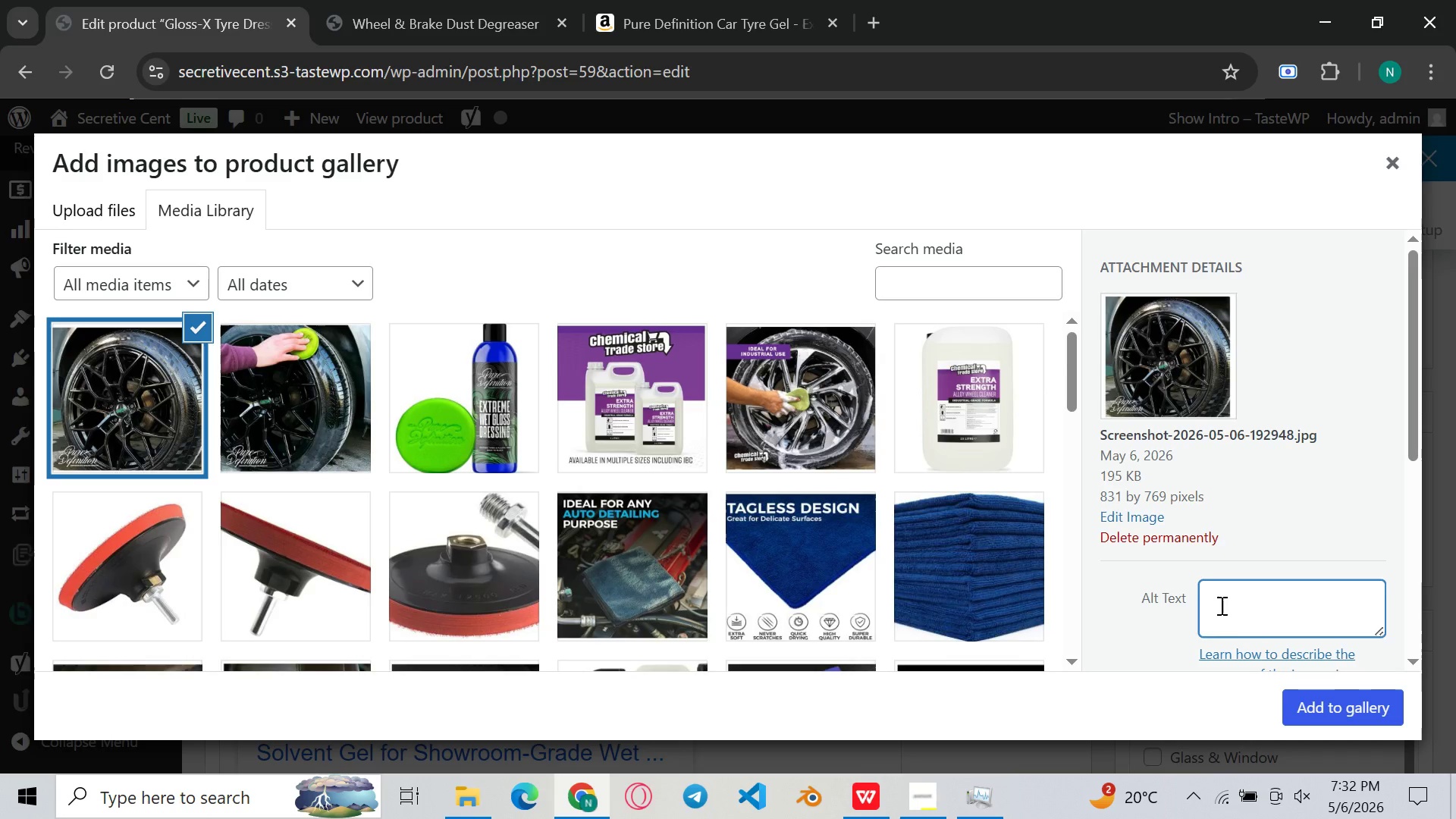 
key(Control+ControlLeft)
 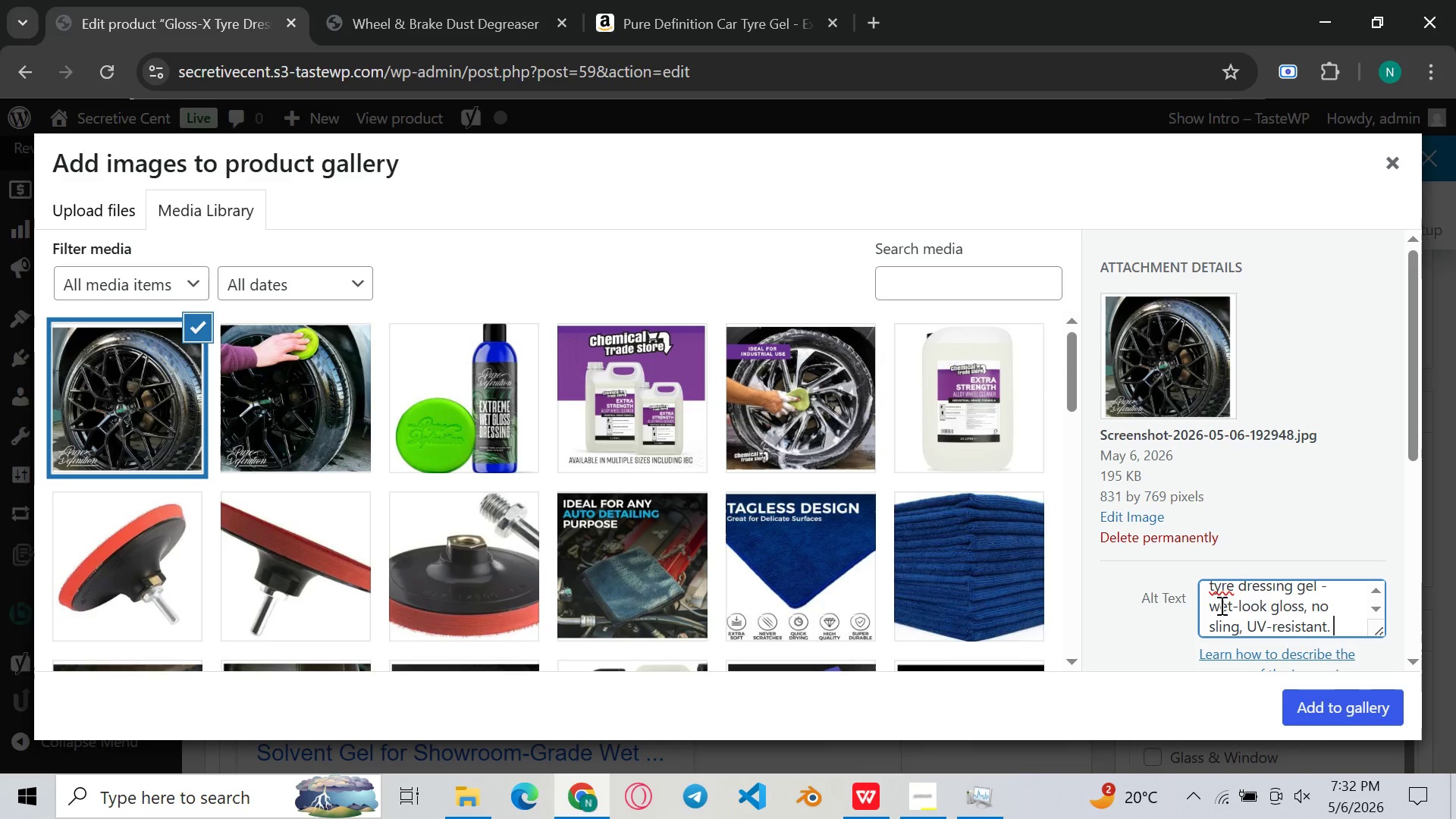 
key(Control+V)
 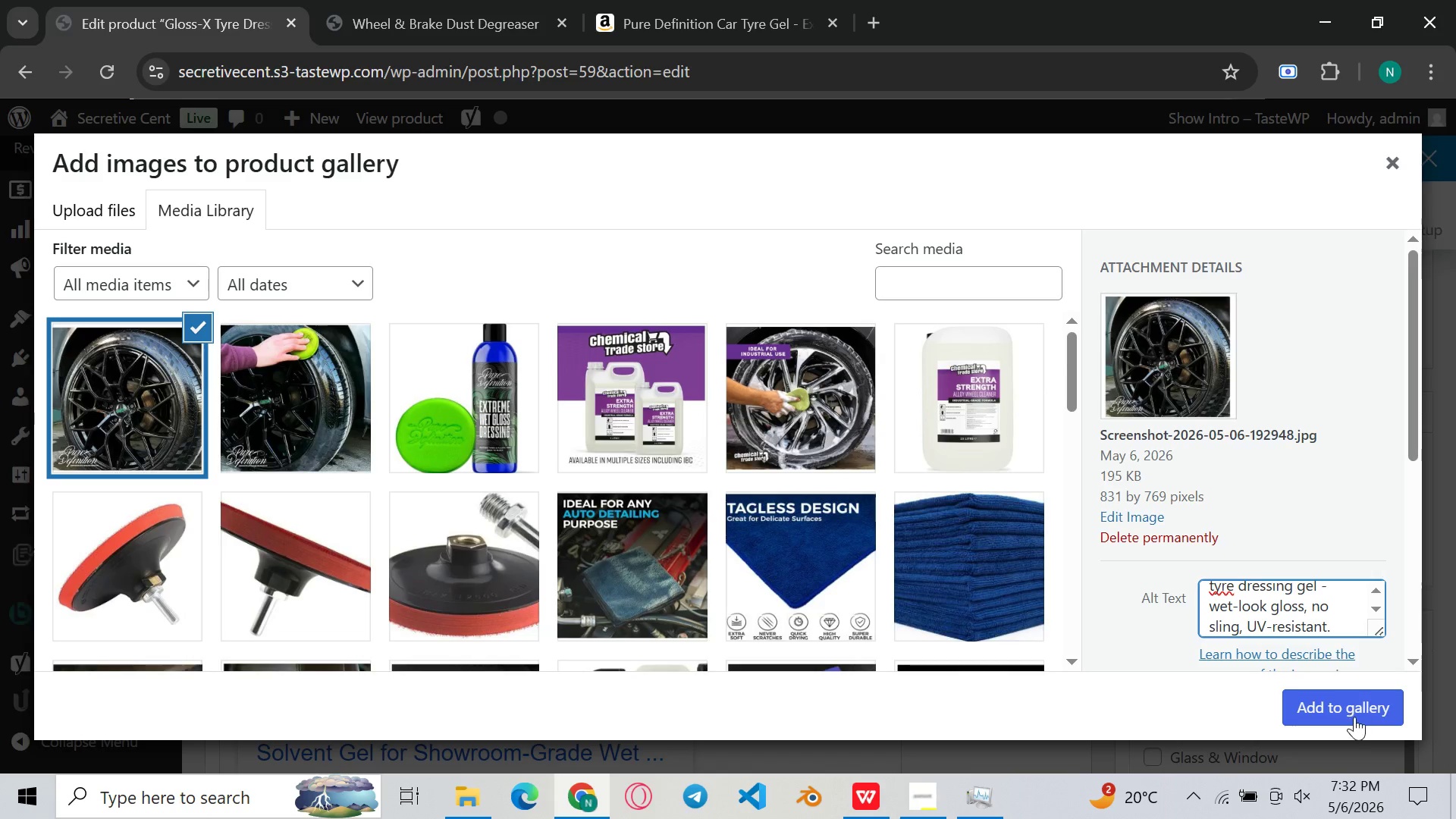 
left_click([1354, 717])
 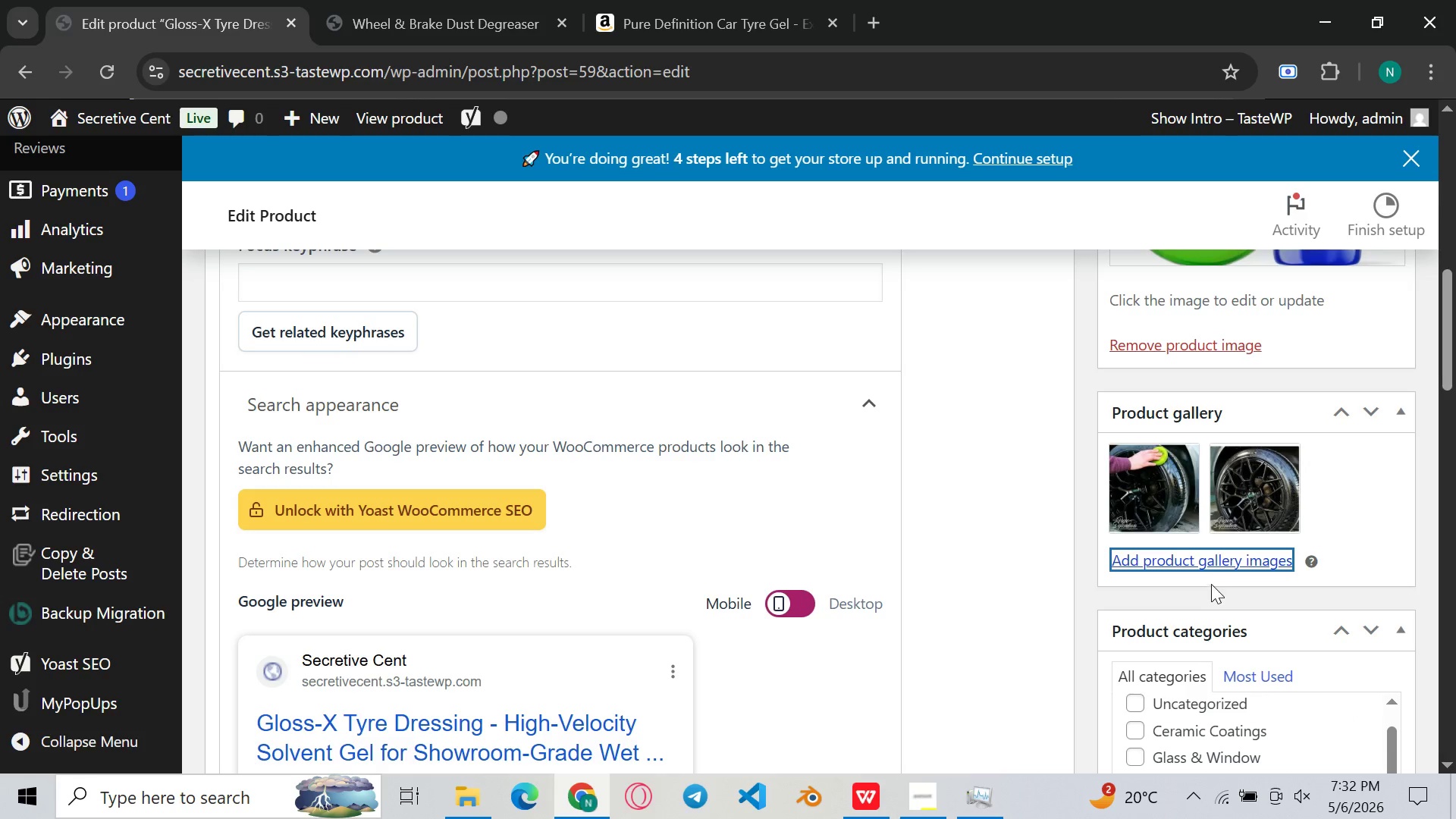 
left_click([1207, 562])
 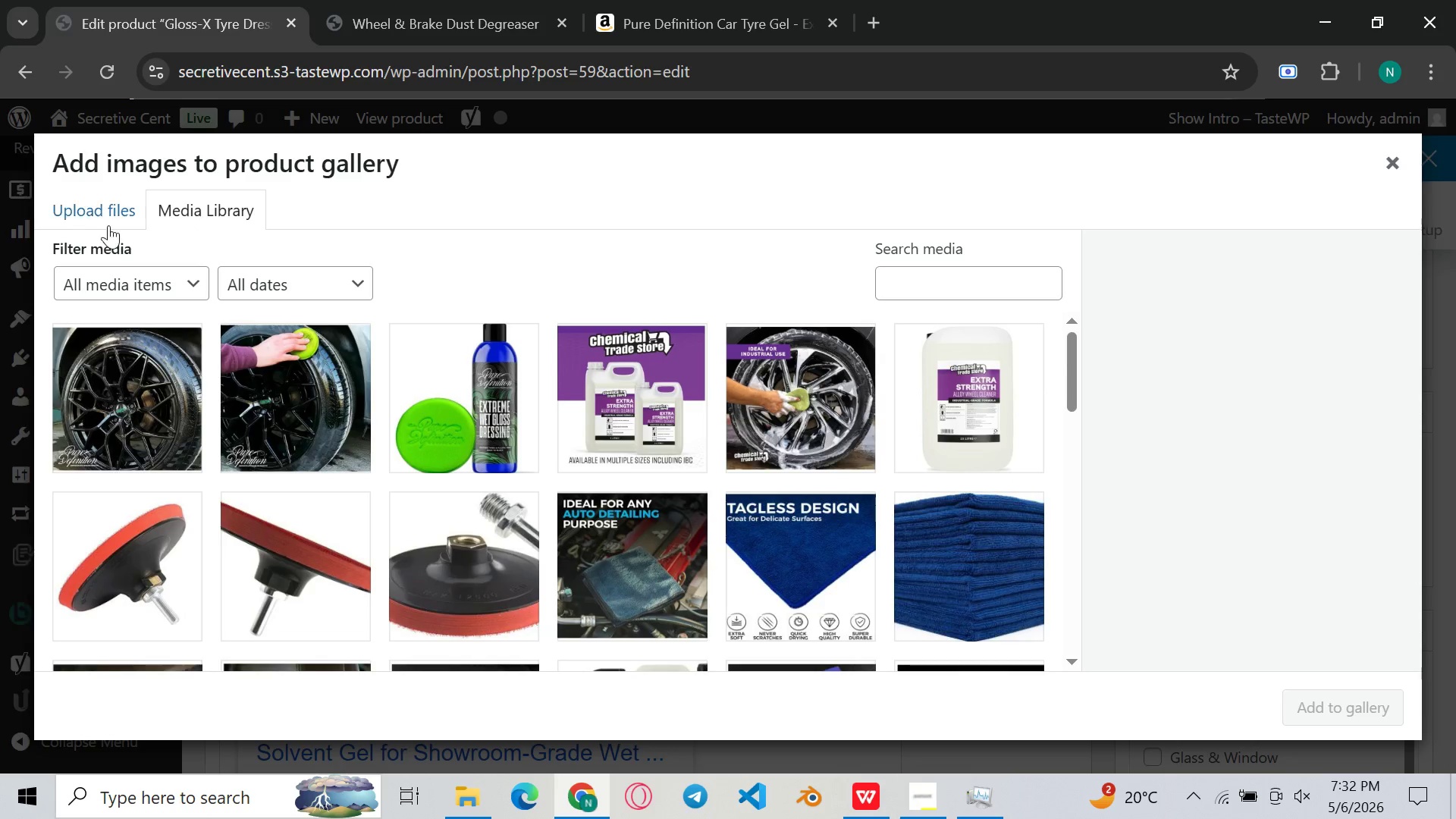 
left_click([80, 206])
 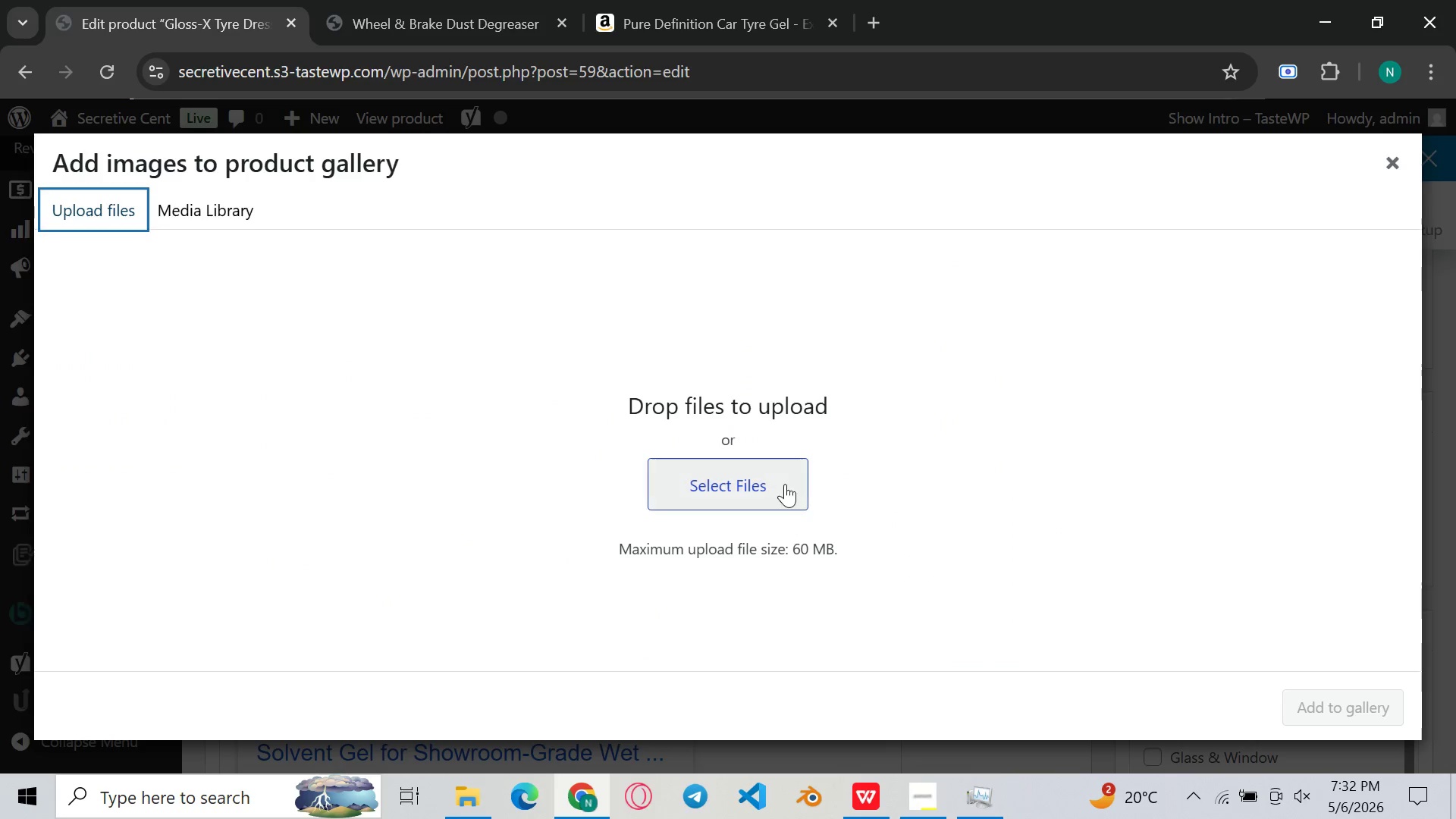 
left_click([785, 484])
 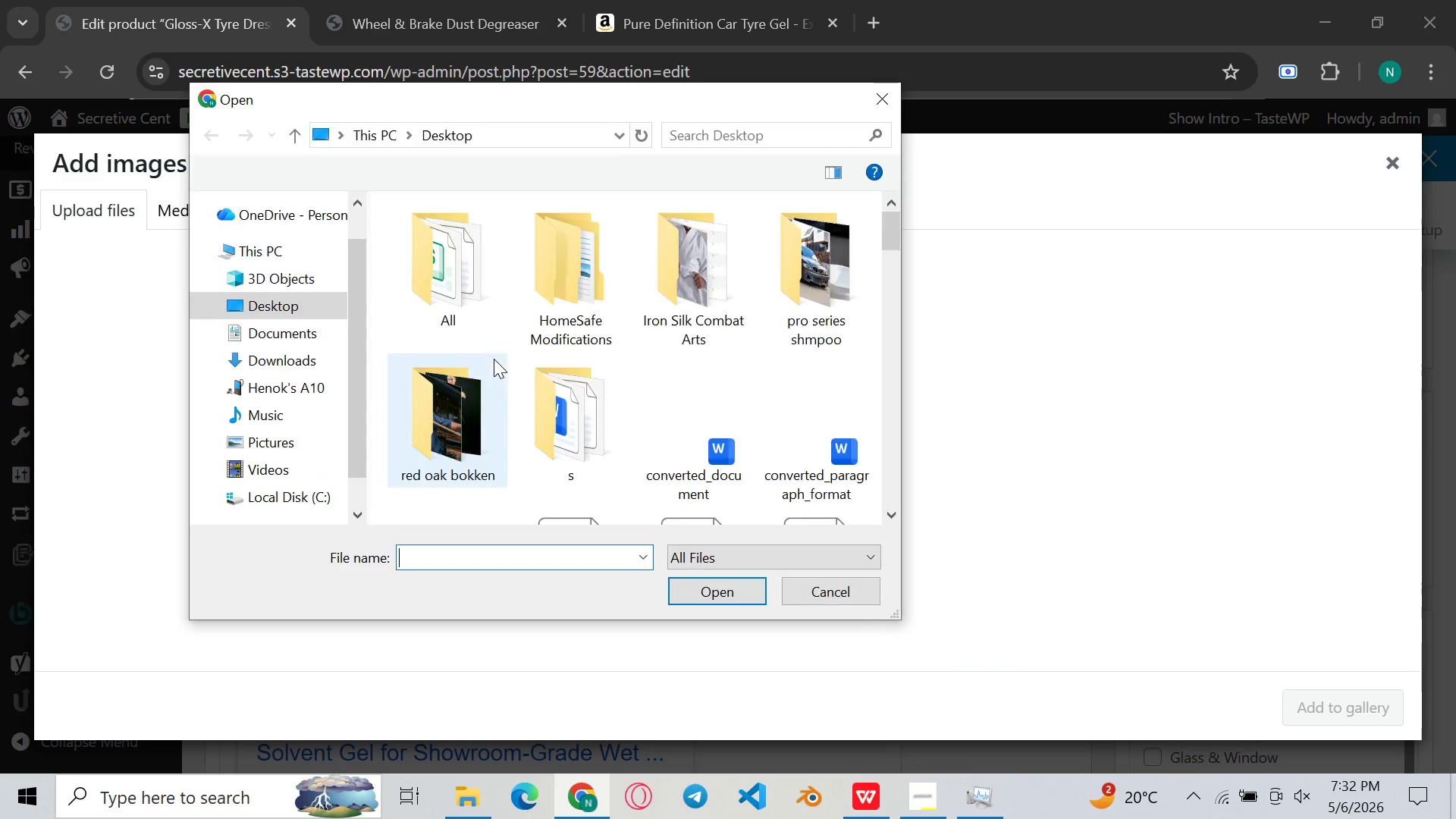 
left_click([566, 315])
 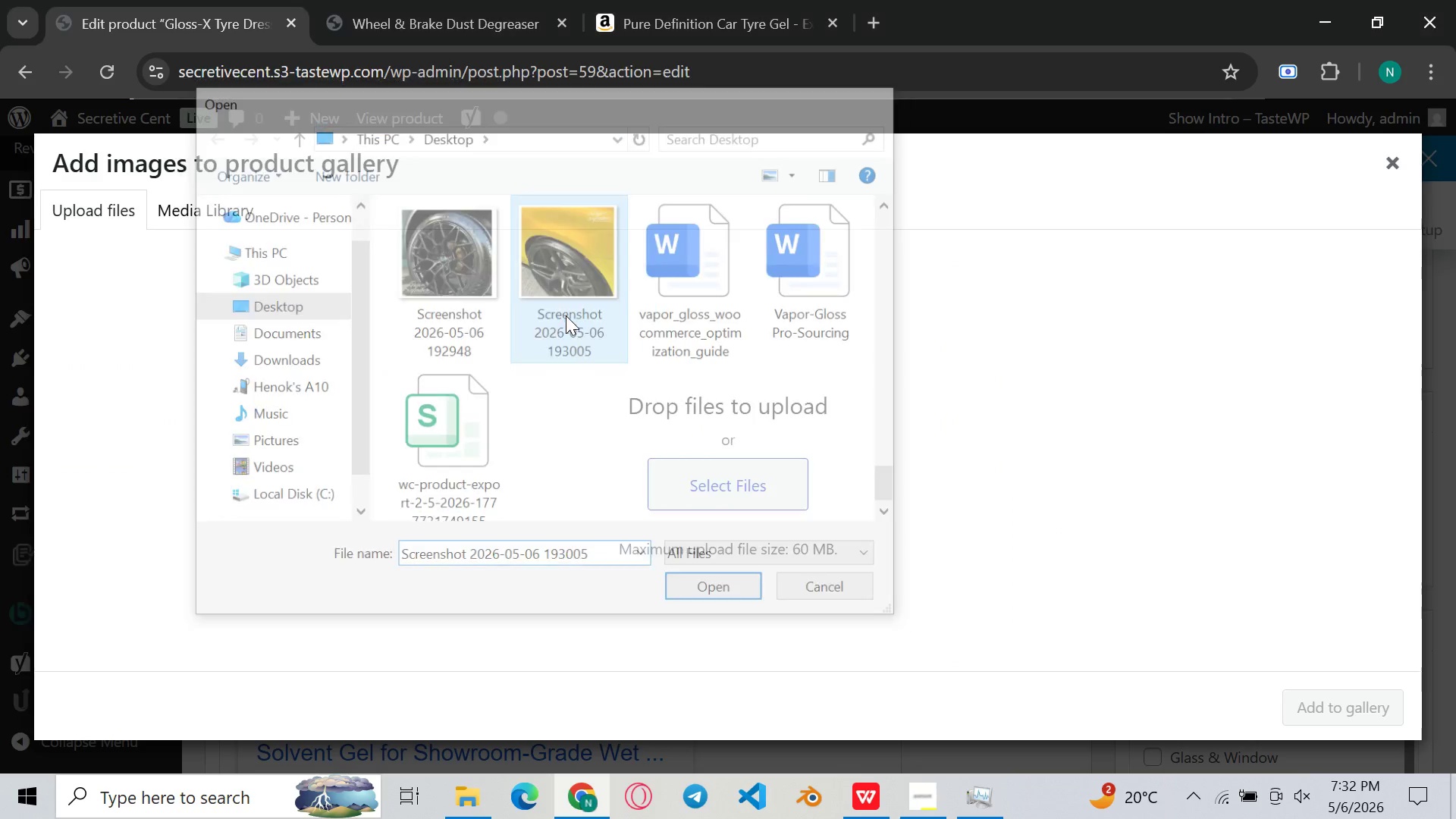 
scroll: coordinate [494, 359], scroll_direction: down, amount: 90.0
 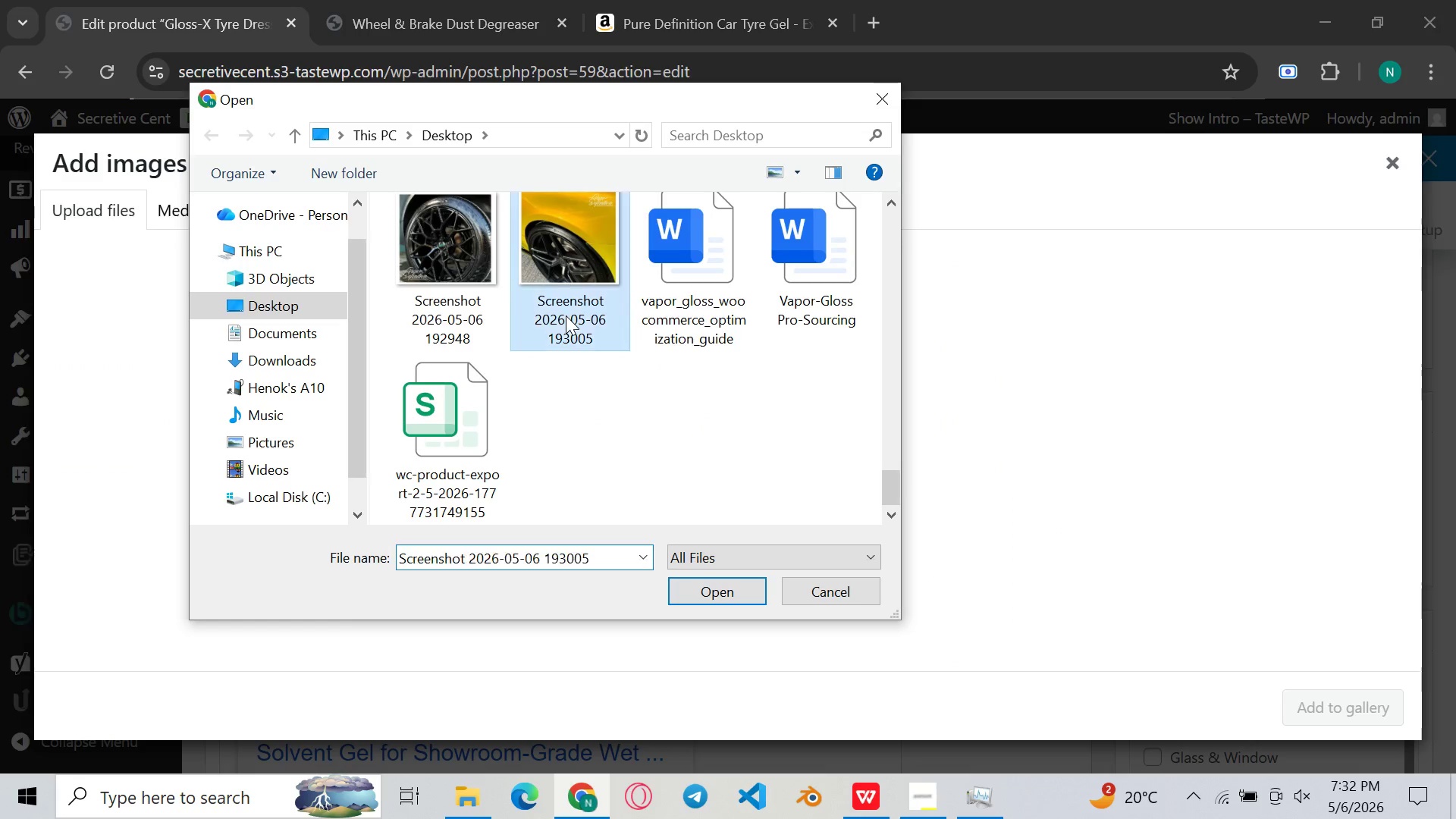 
double_click([566, 315])
 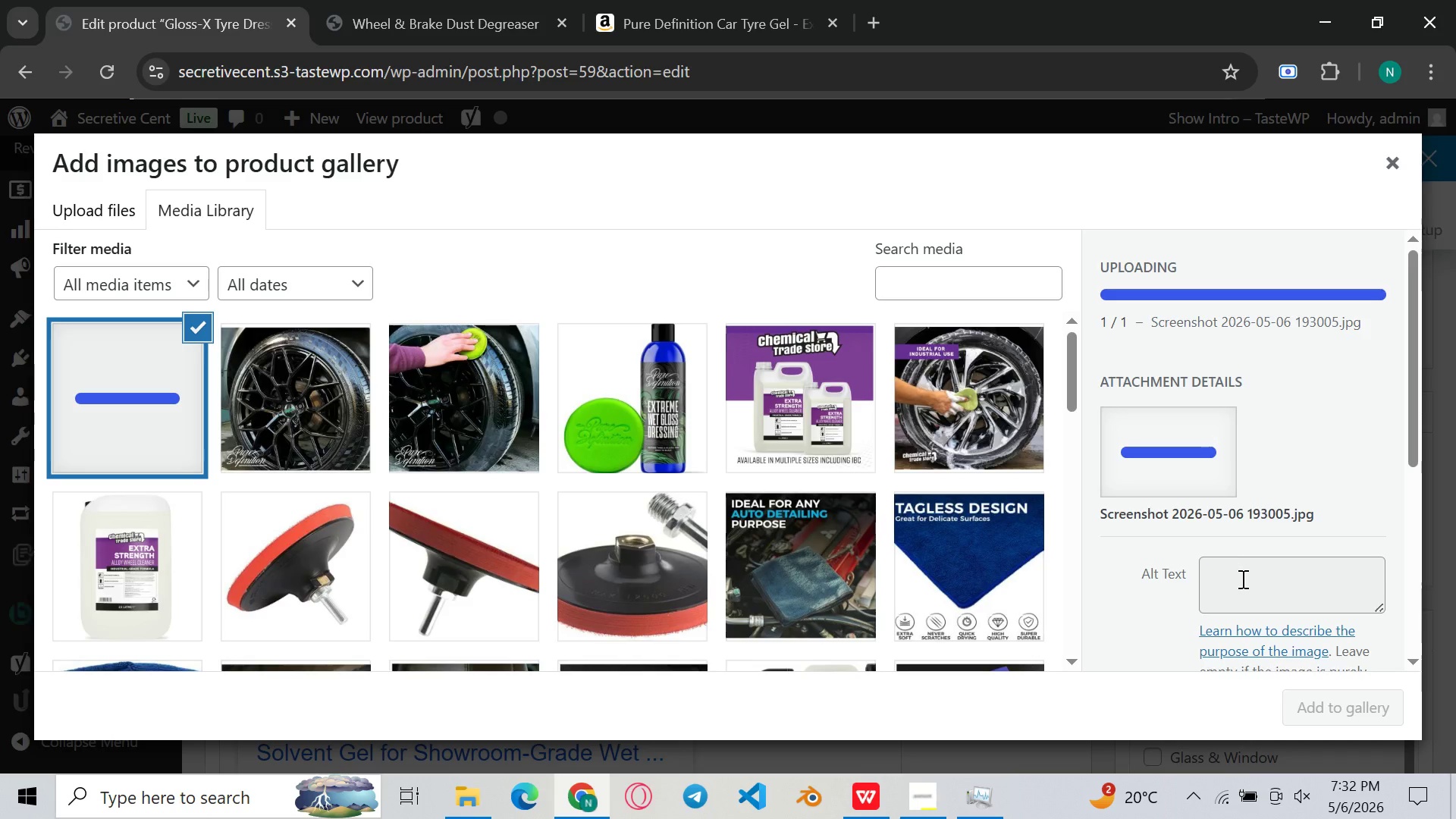 
left_click([1241, 579])
 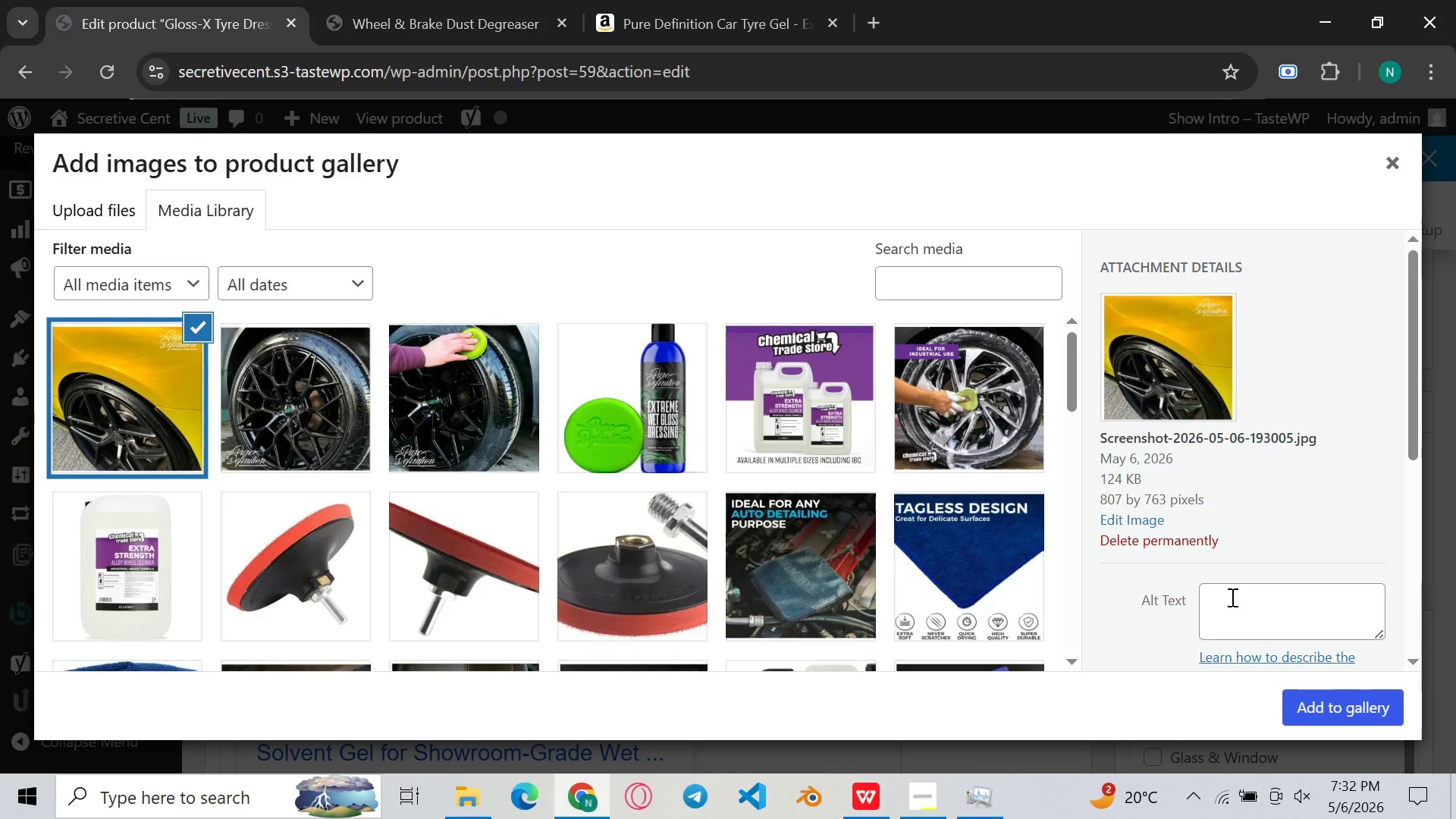 
left_click([1231, 597])
 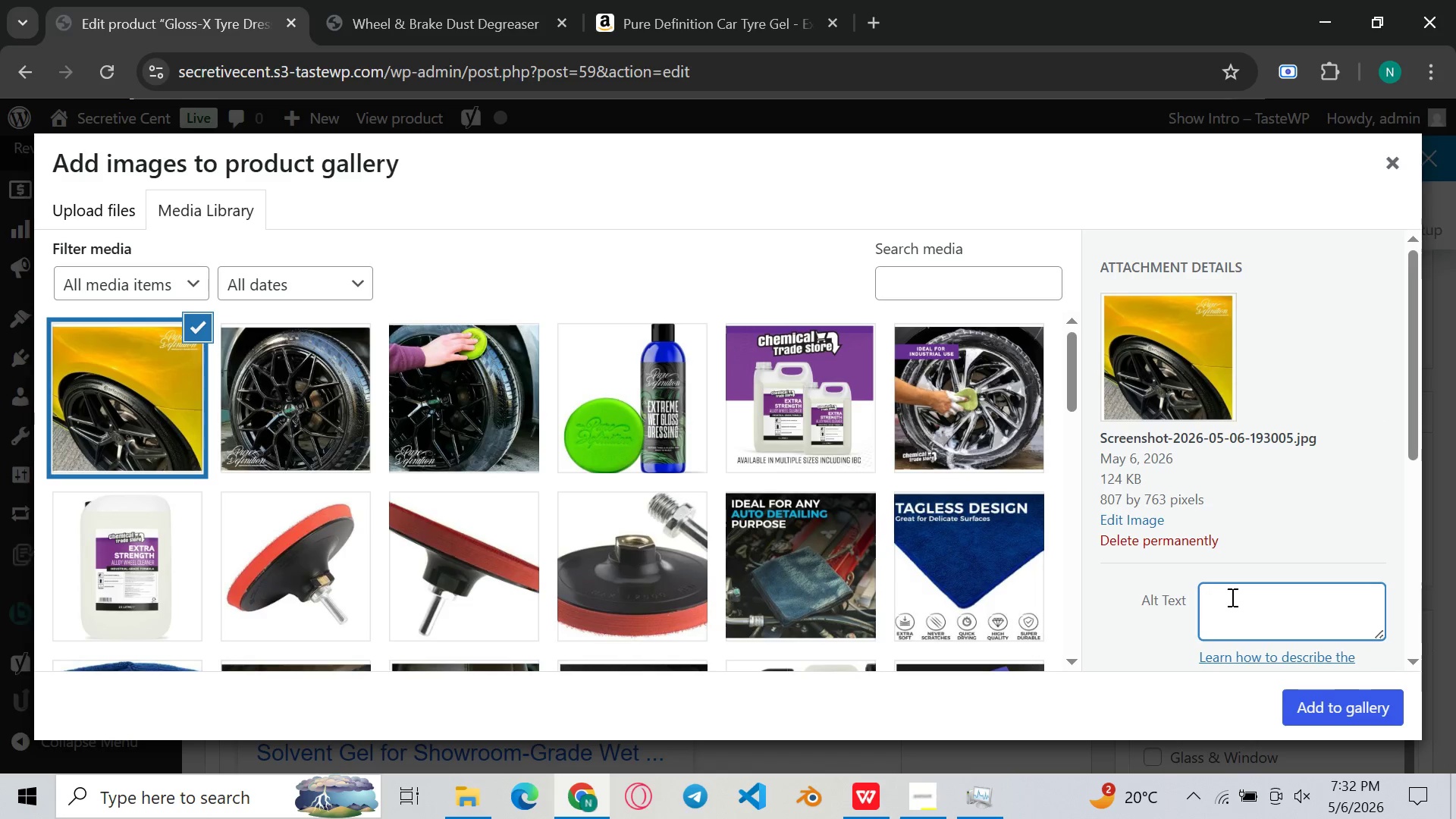 
key(Control+ControlLeft)
 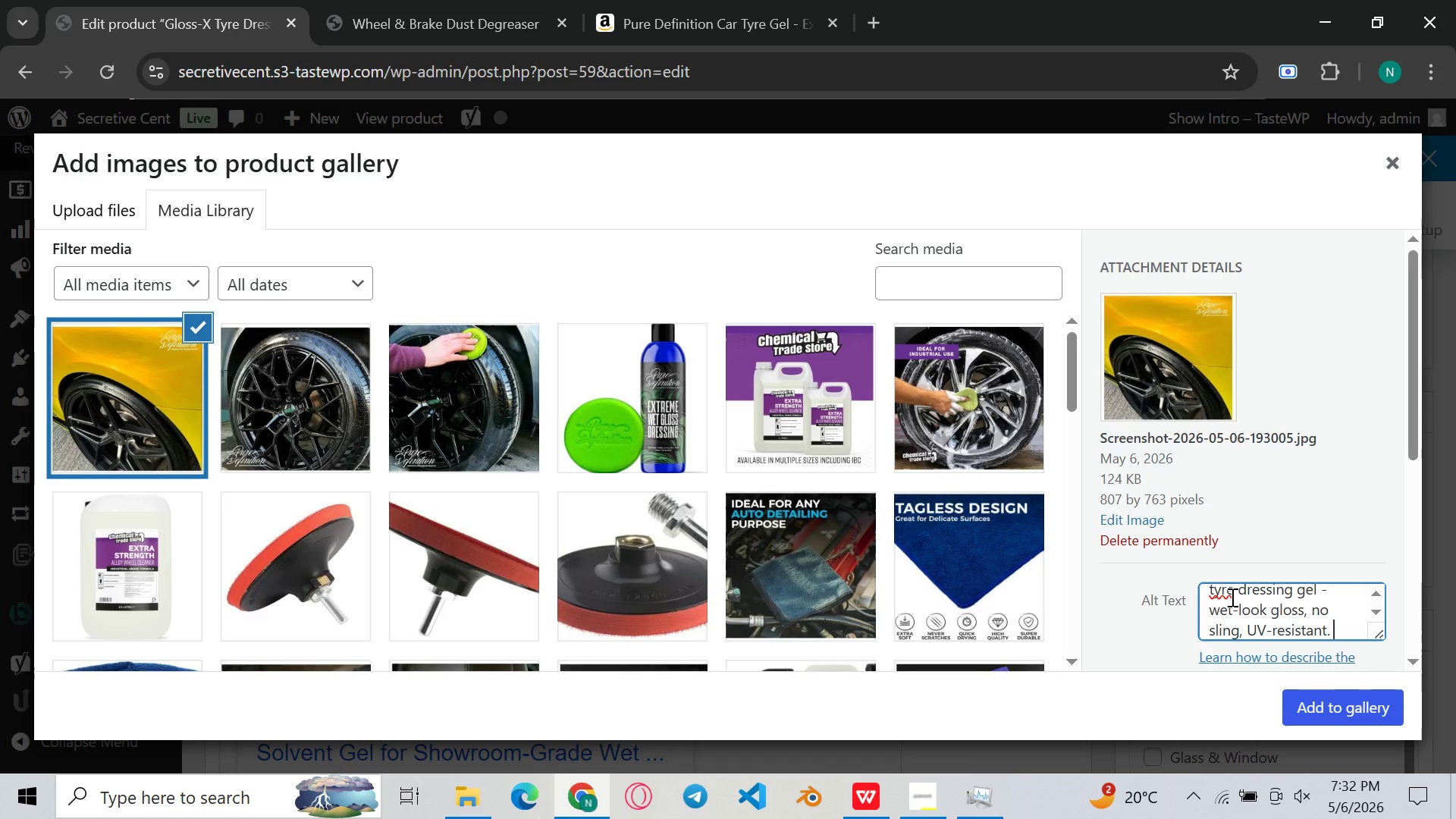 
key(Control+V)
 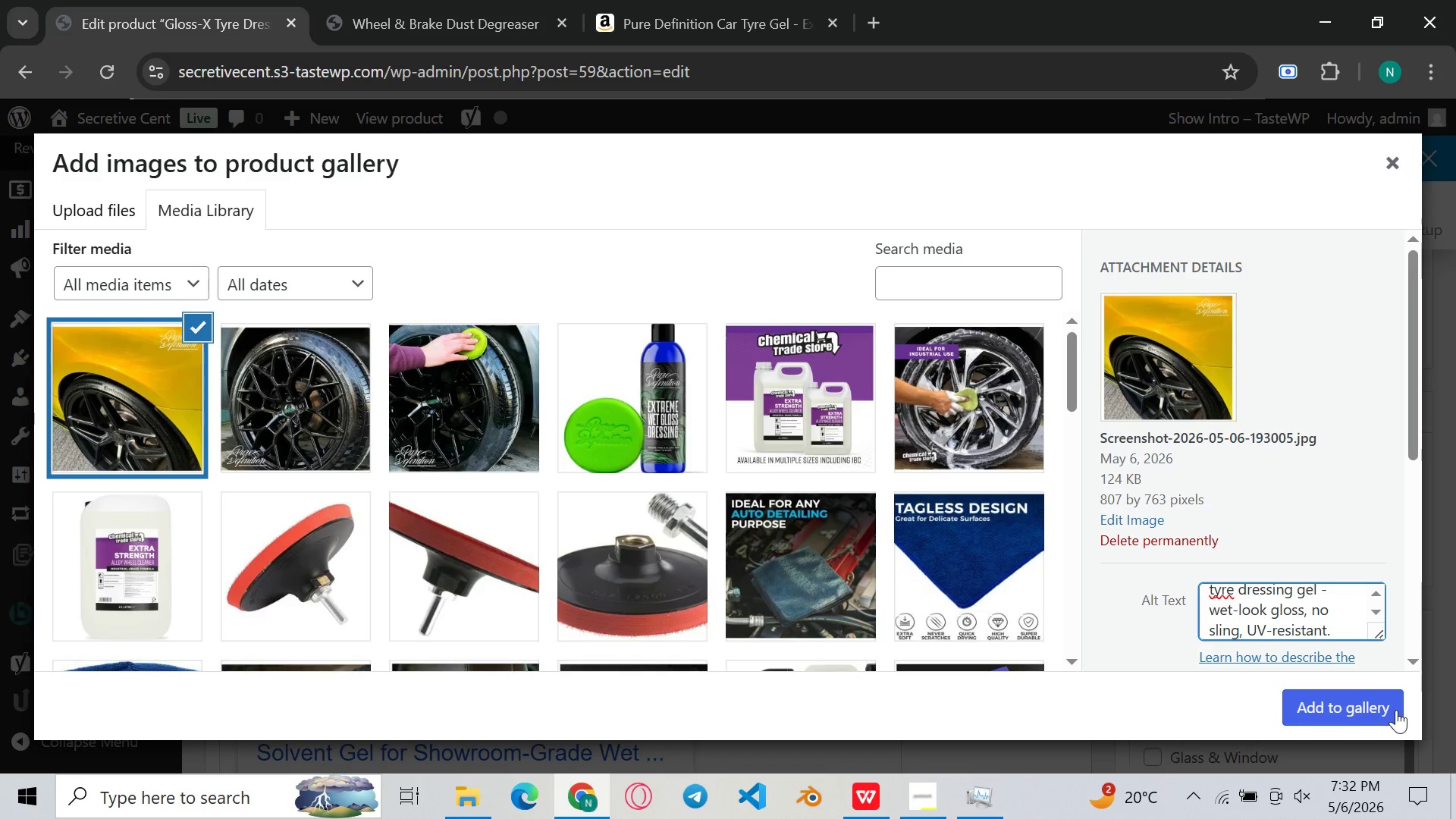 
left_click([1396, 710])
 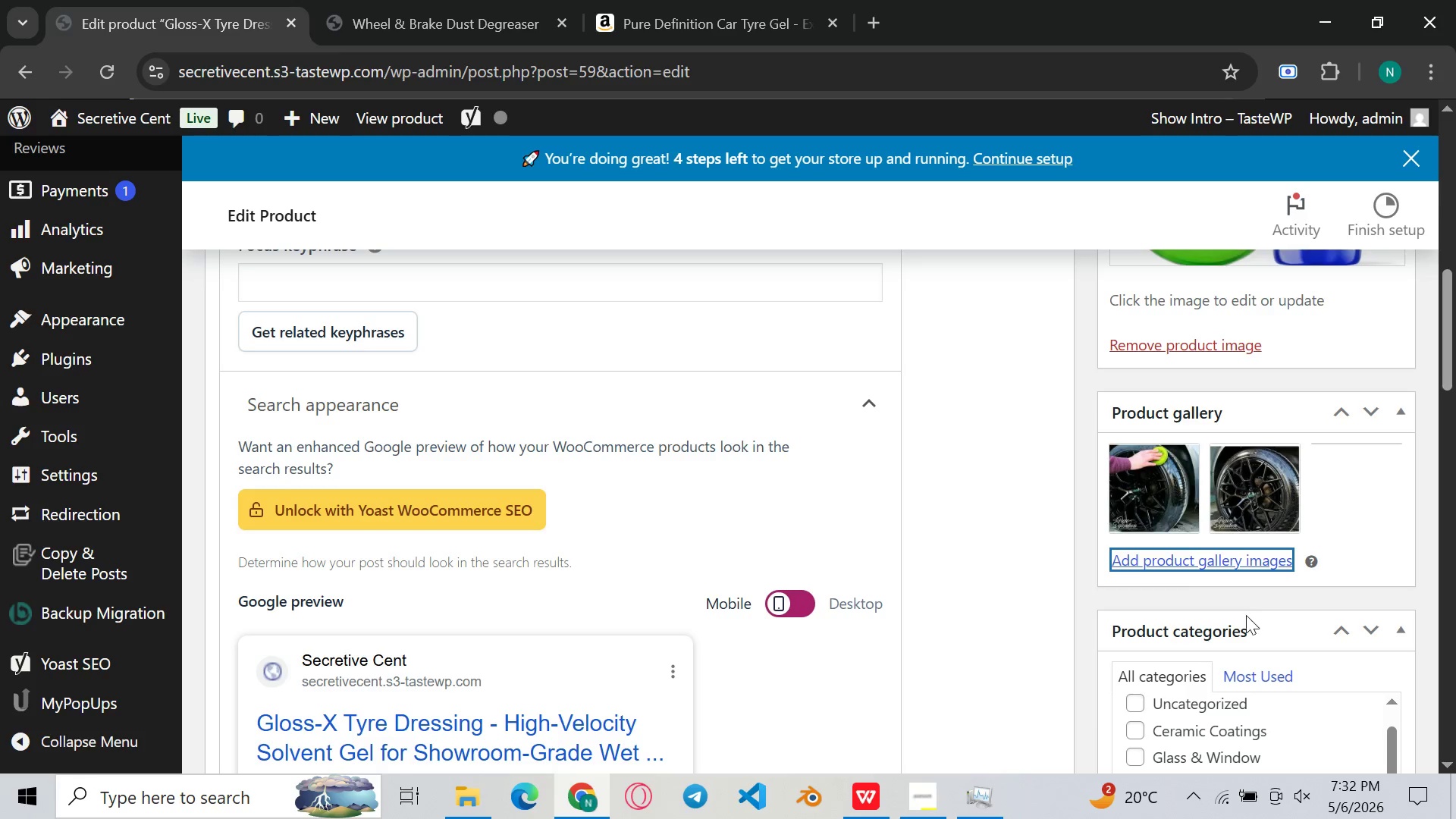 
mouse_move([1096, 535])
 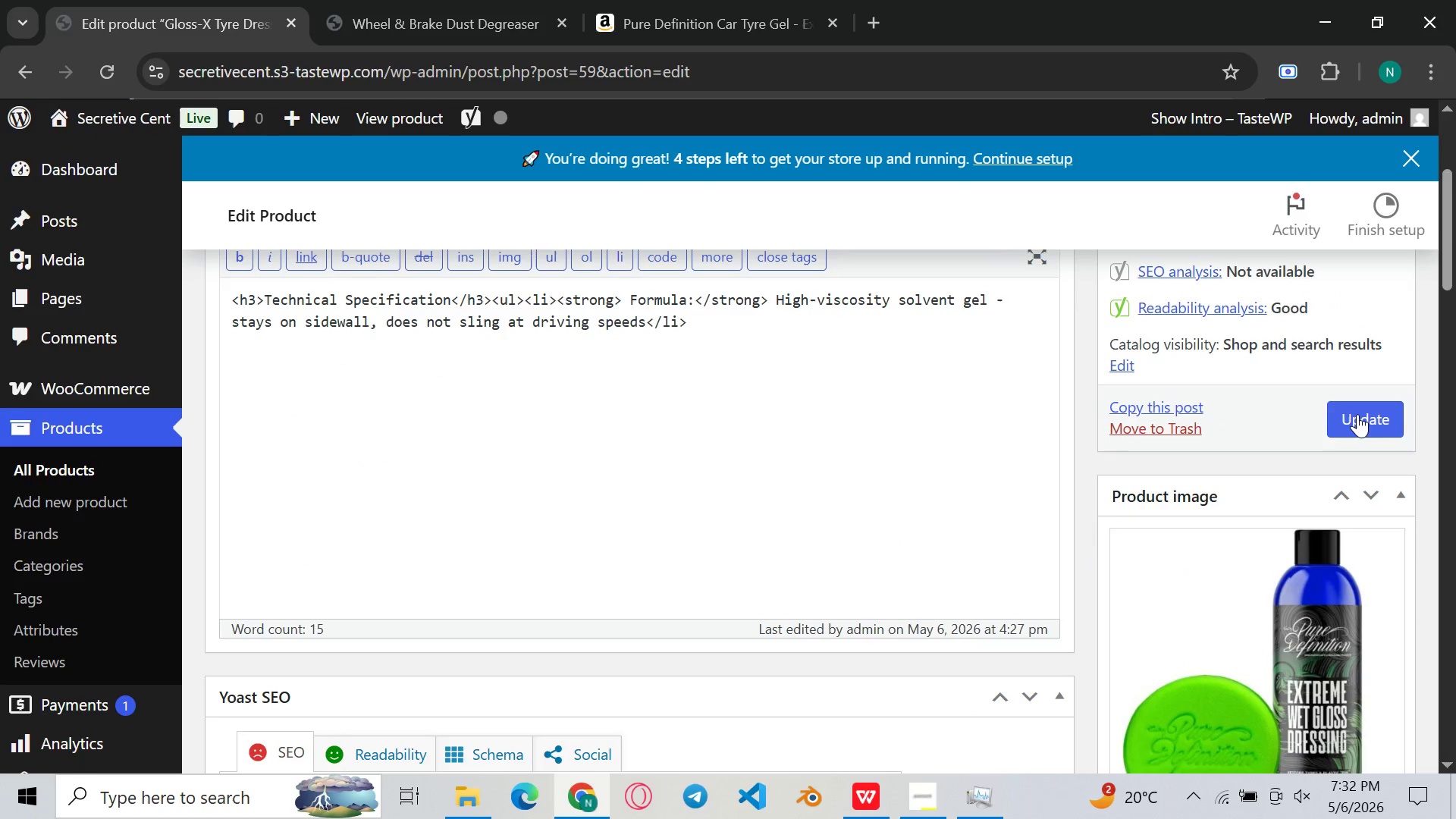 
left_click([1357, 414])
 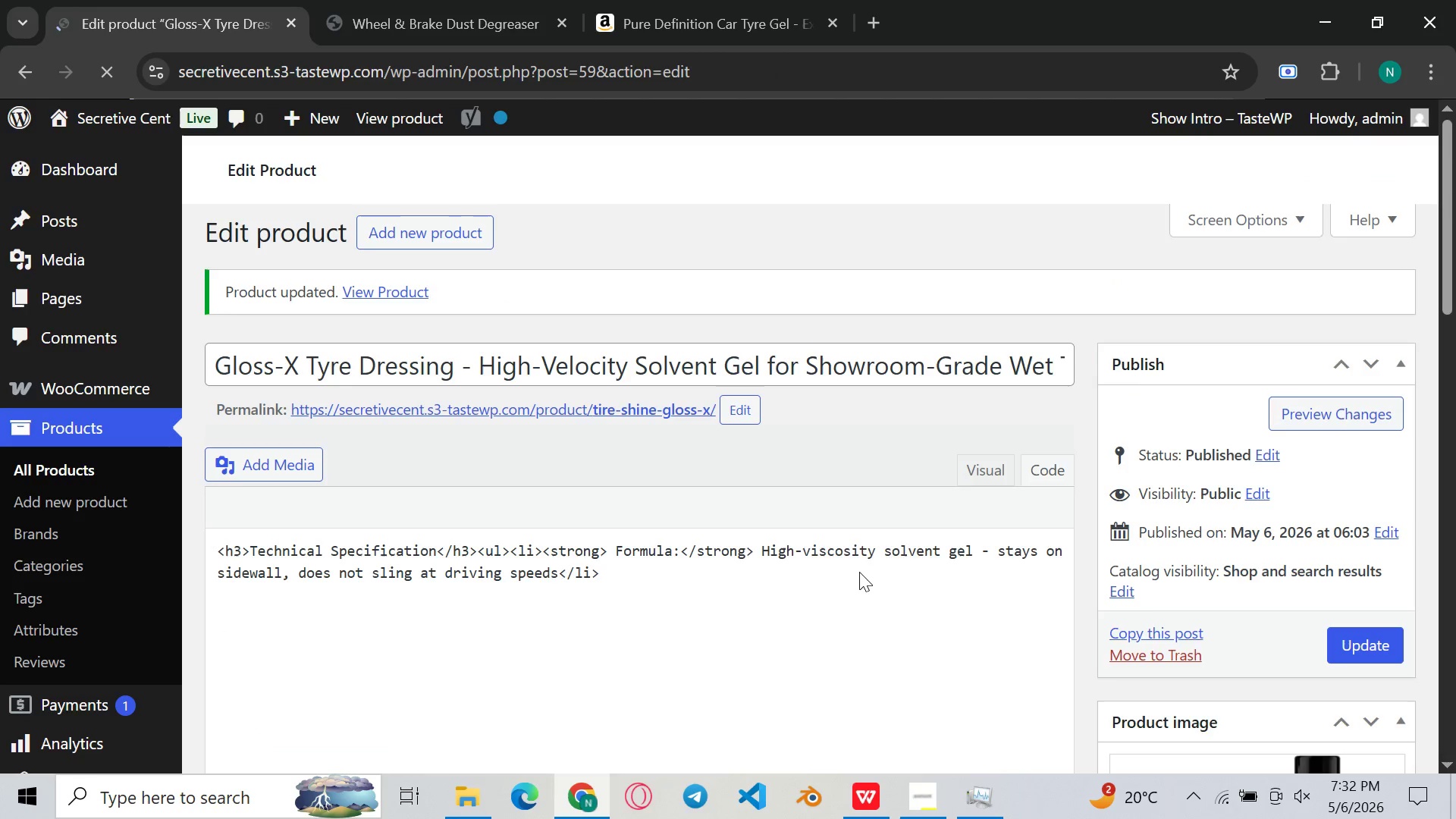 
wait(9.0)
 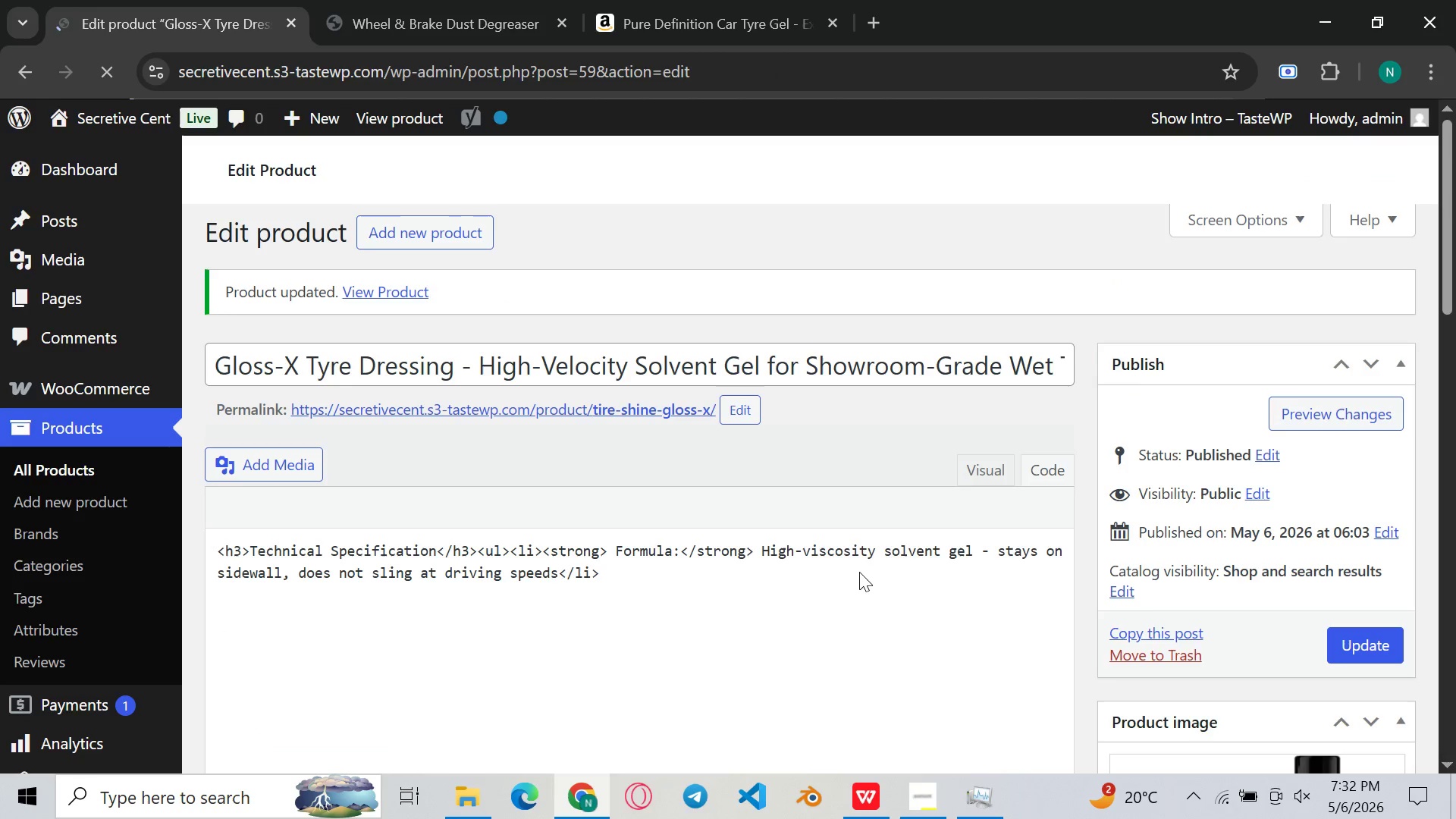 
left_click([1188, 596])
 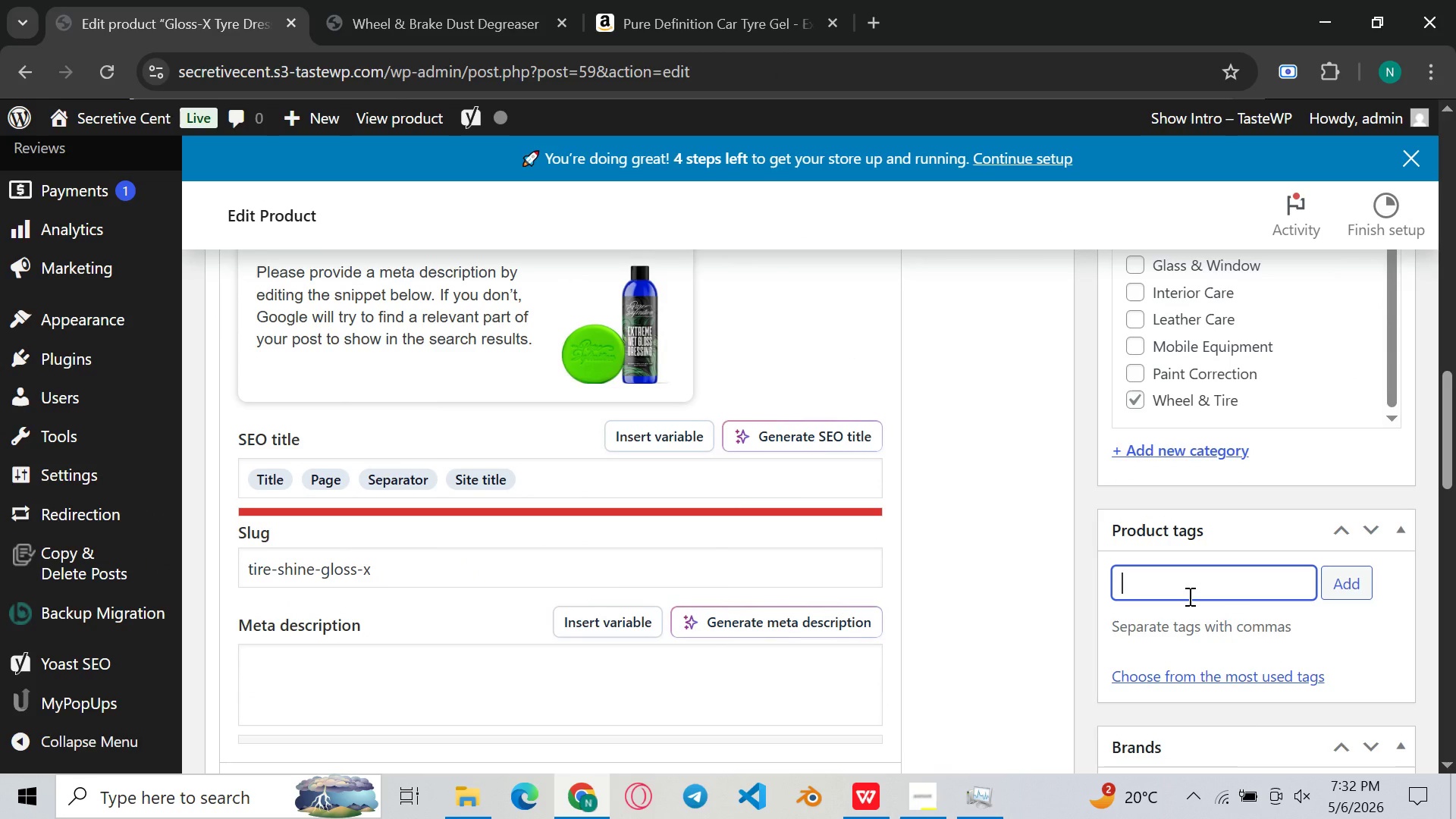 
type(Wheel & Tire, Tyre Dressing )
key(Backspace)
type(, Mobile Detailing, Show Car)
 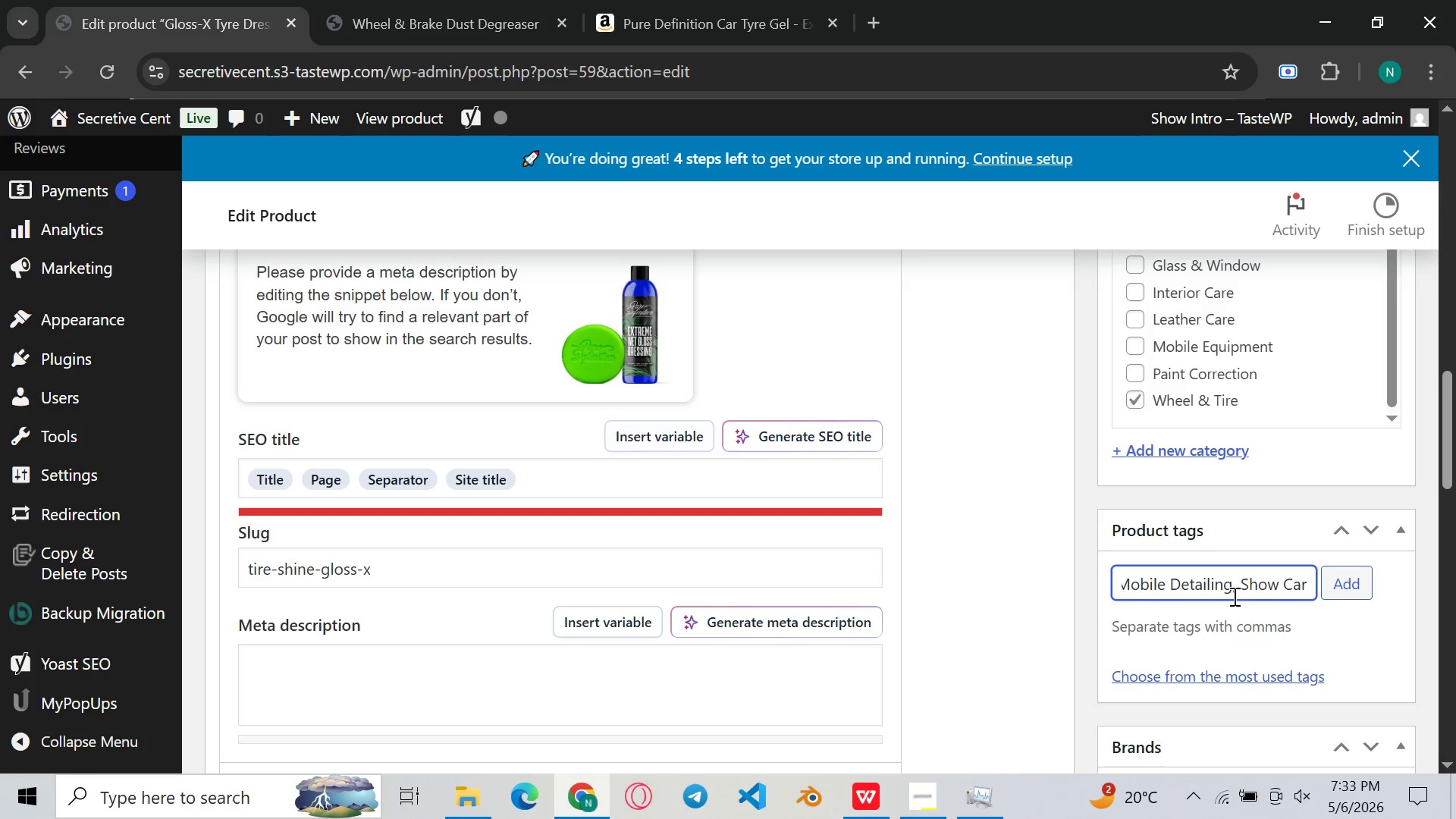 
left_click([1341, 587])
 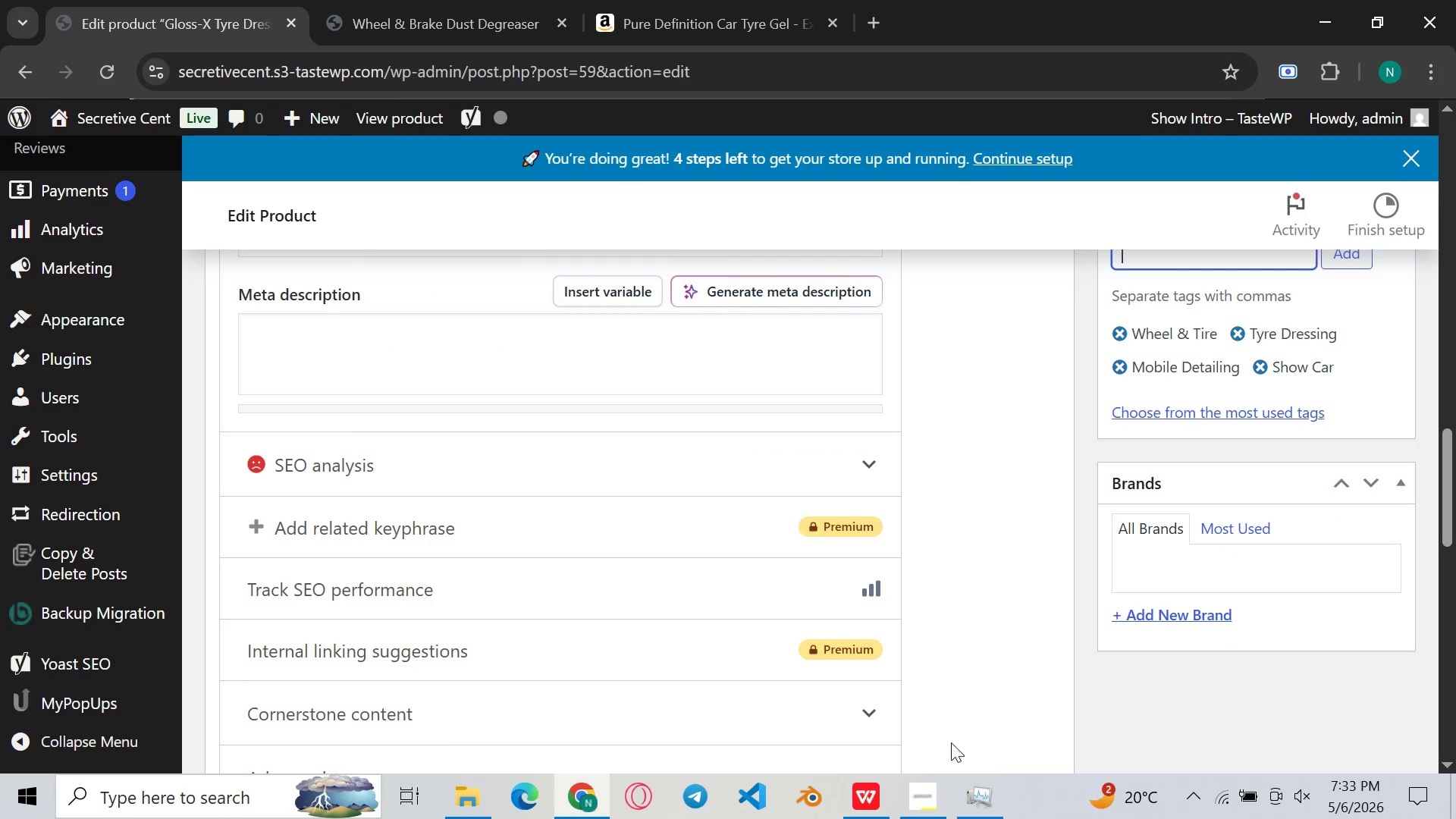 
left_click([936, 792])